 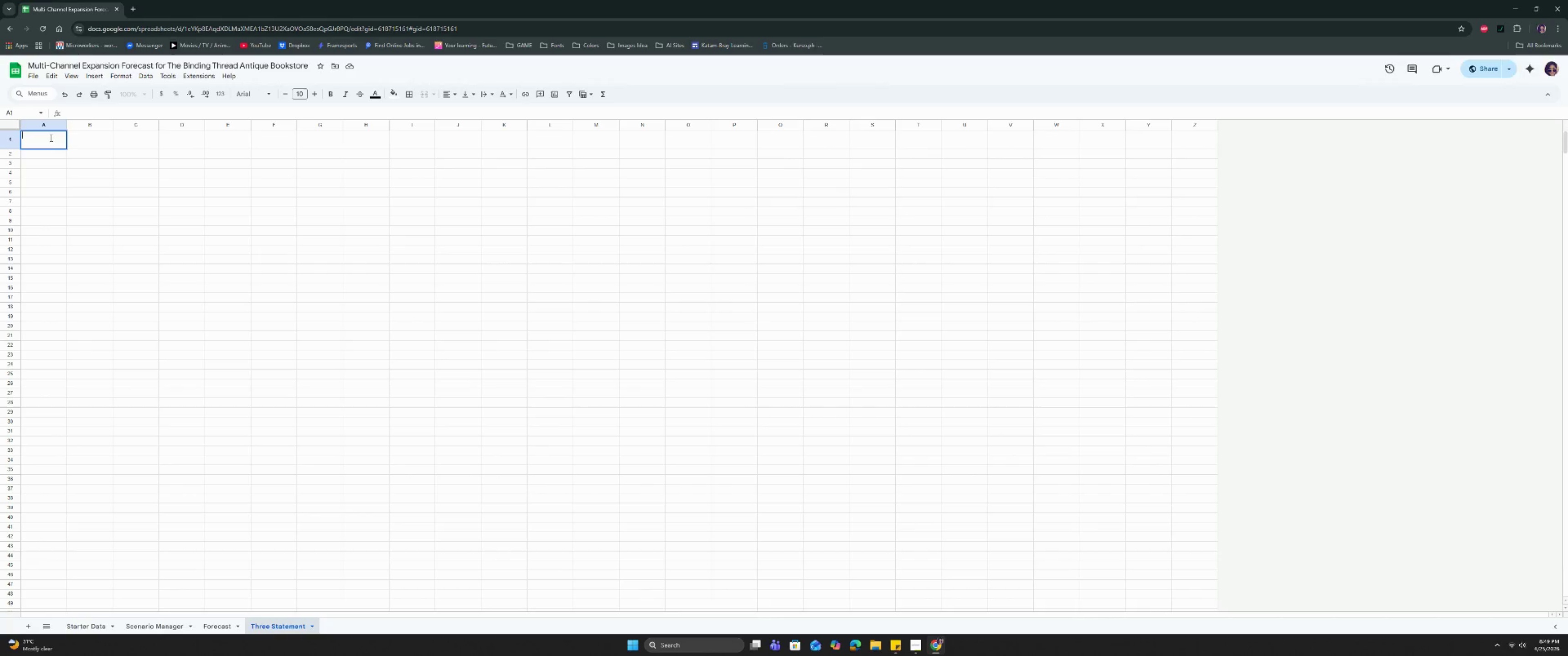 
key(Control+V)
 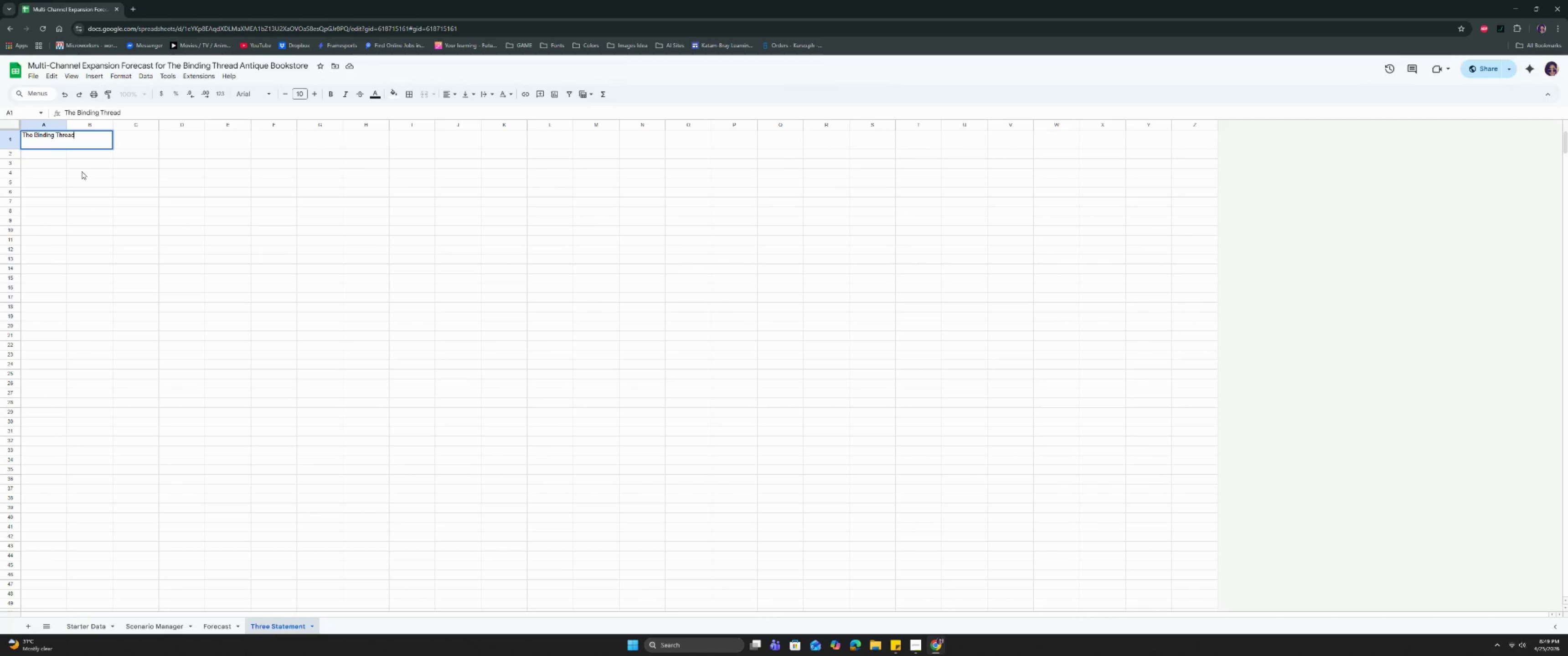 
type( | Three S)
key(Backspace)
key(Backspace)
type(-Staeme)
key(Backspace)
key(Backspace)
key(Backspace)
type(tement Model)
 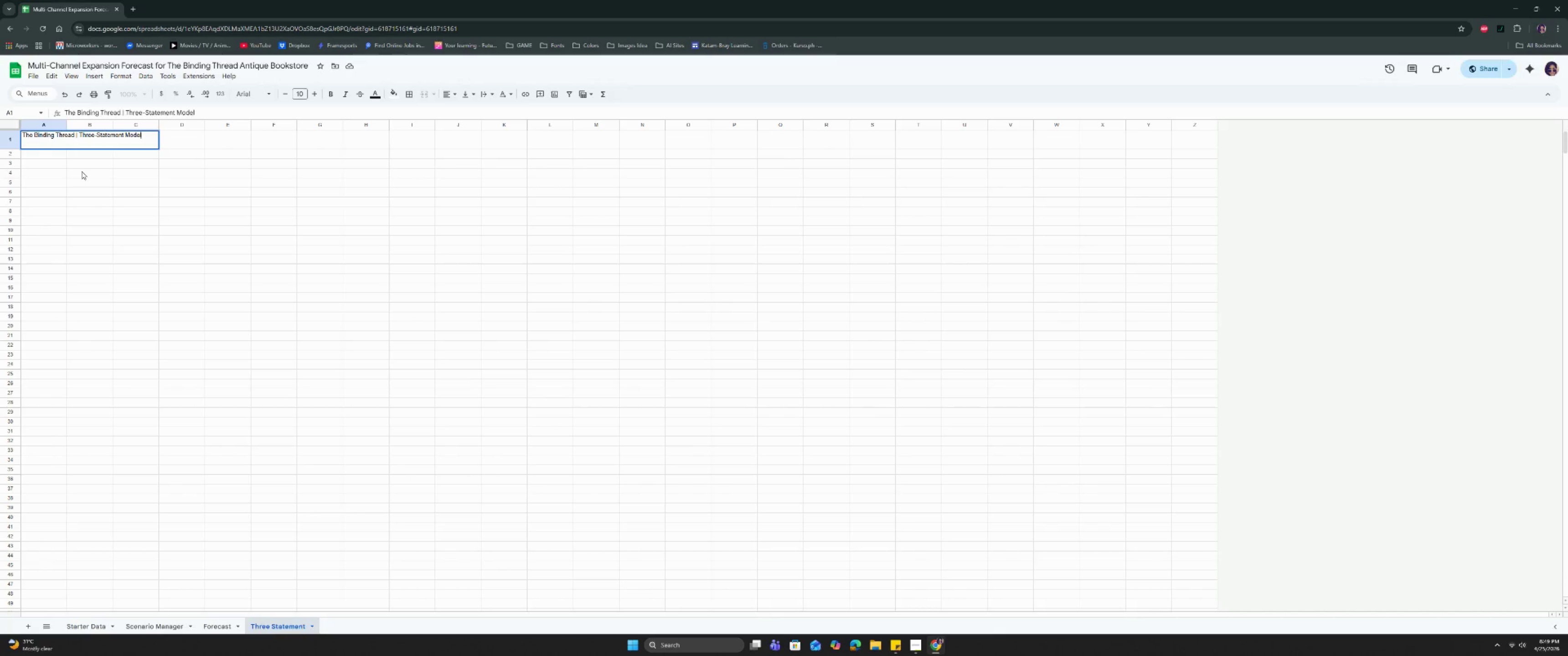 
key(Enter)
 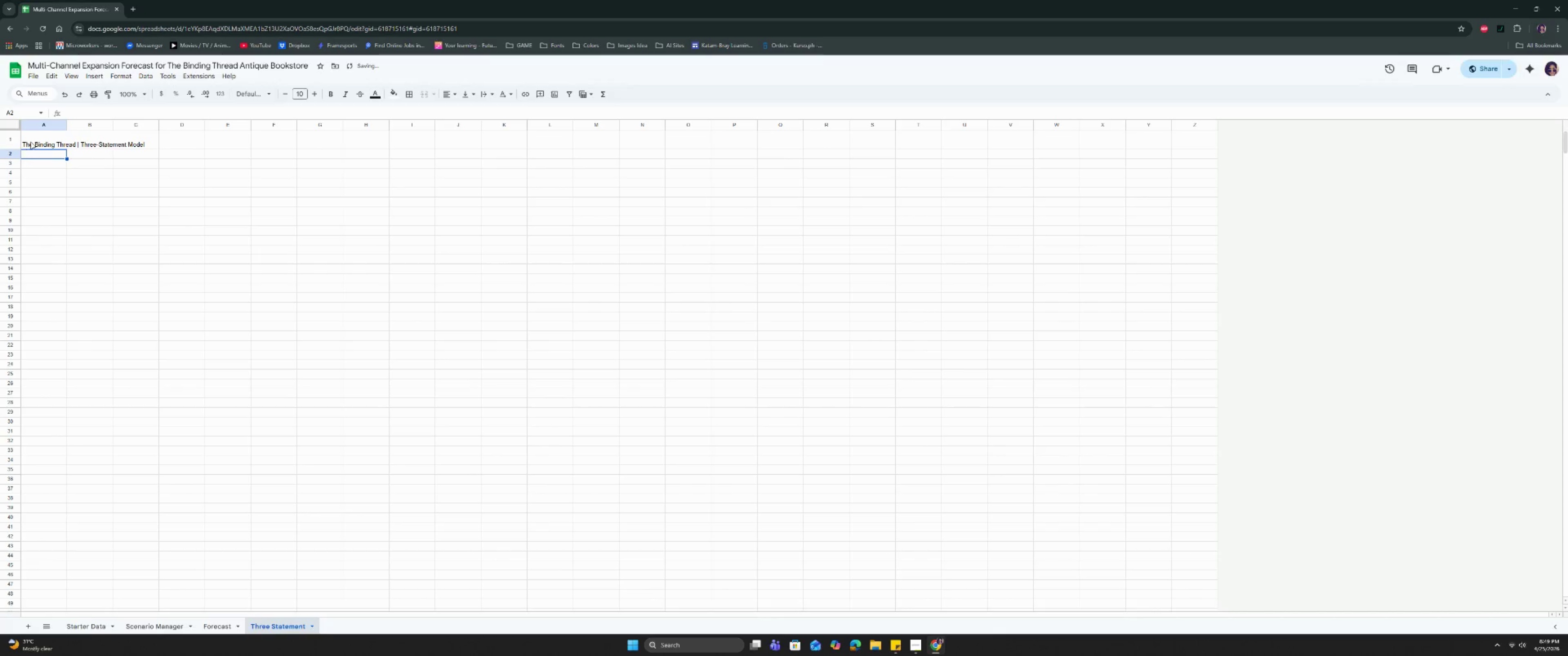 
left_click([39, 138])
 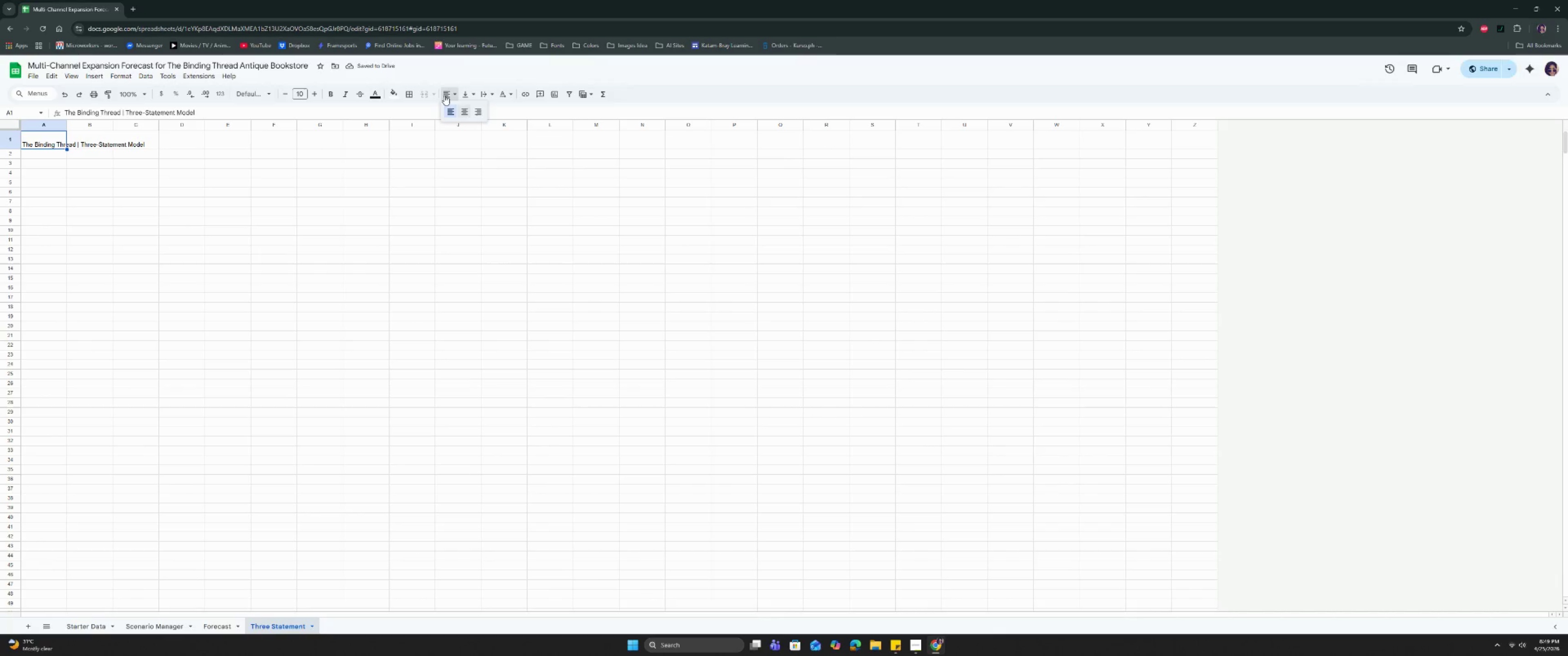 
double_click([465, 113])
 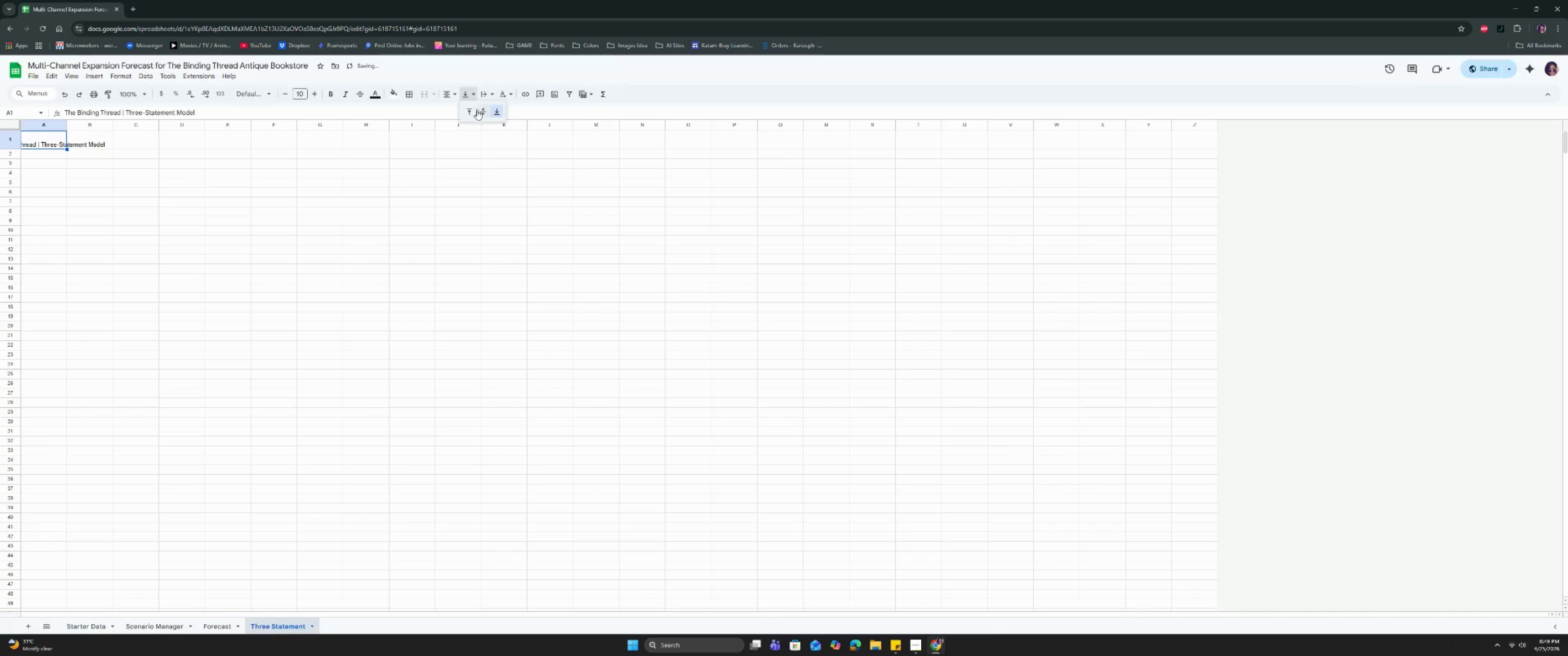 
double_click([485, 111])
 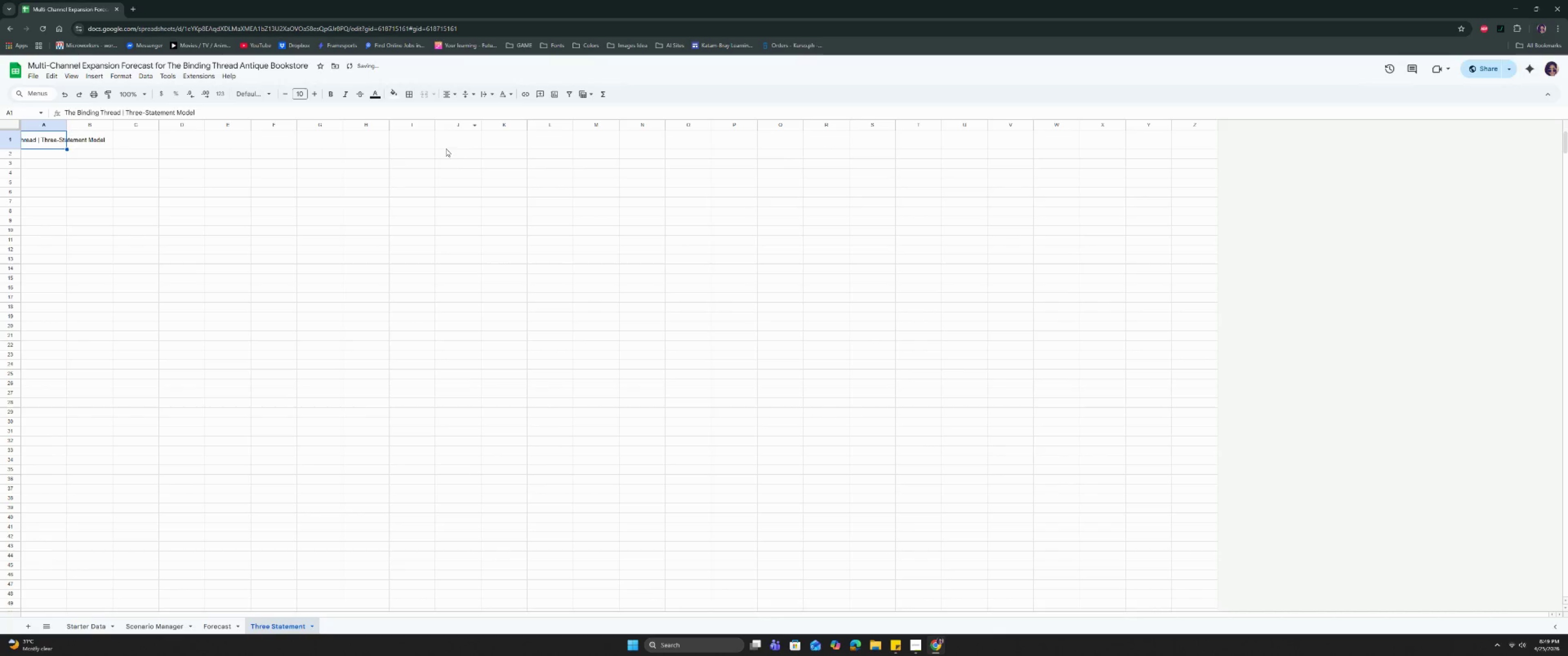 
triple_click([434, 159])
 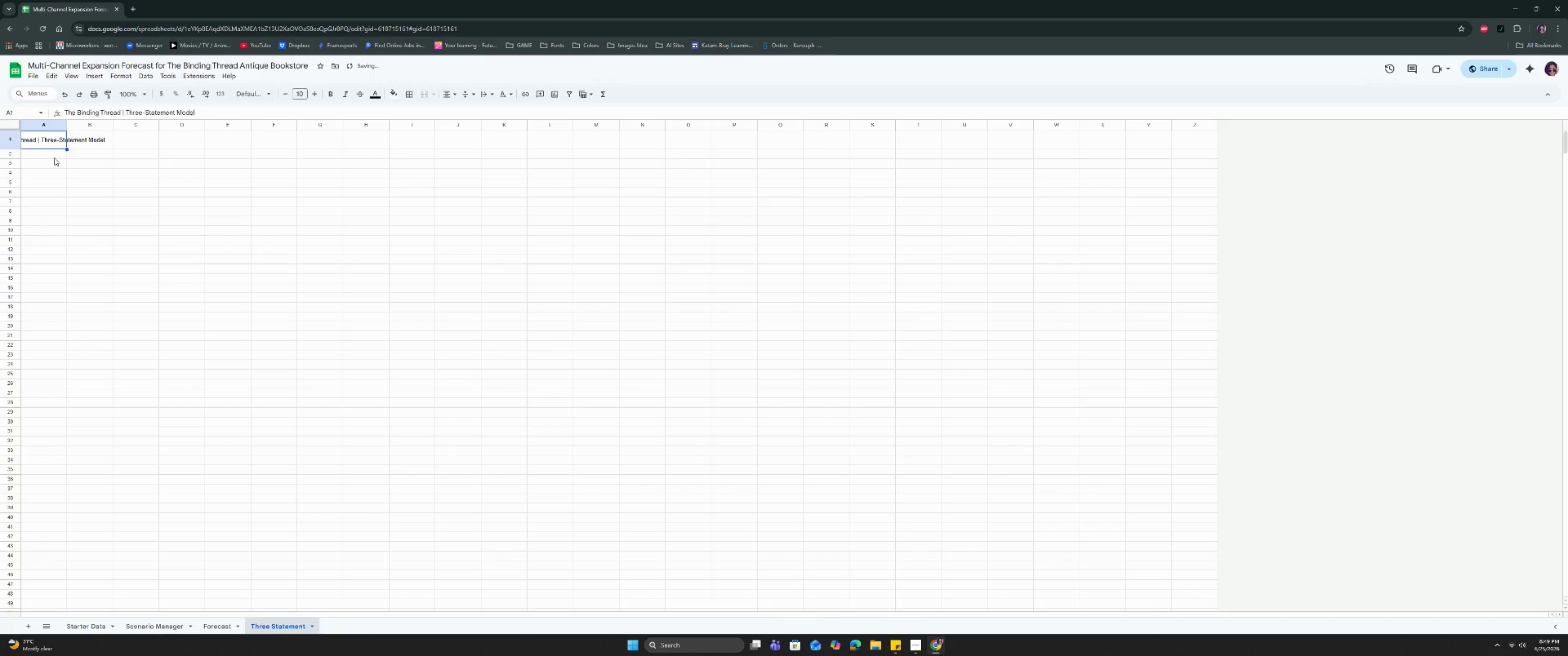 
double_click([55, 164])
 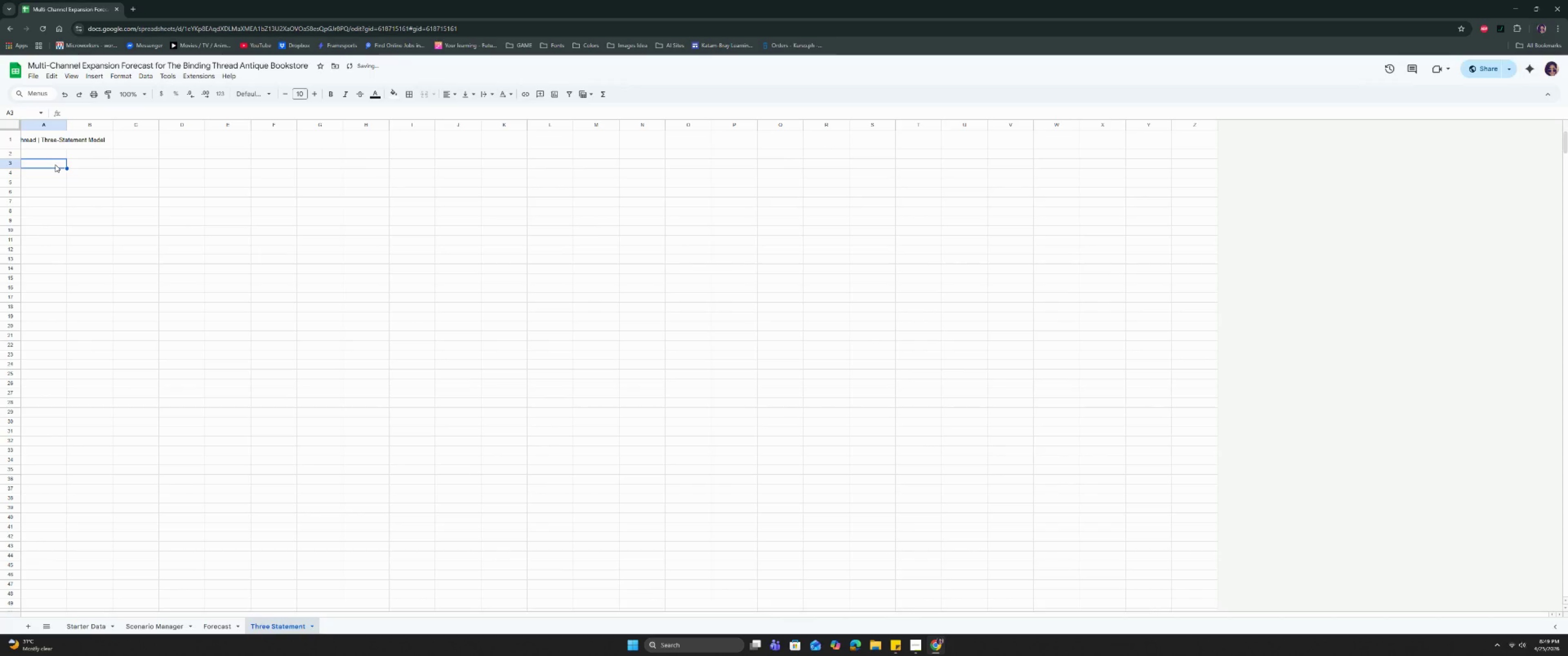 
type(Month)
key(Tab)
type(May-)
 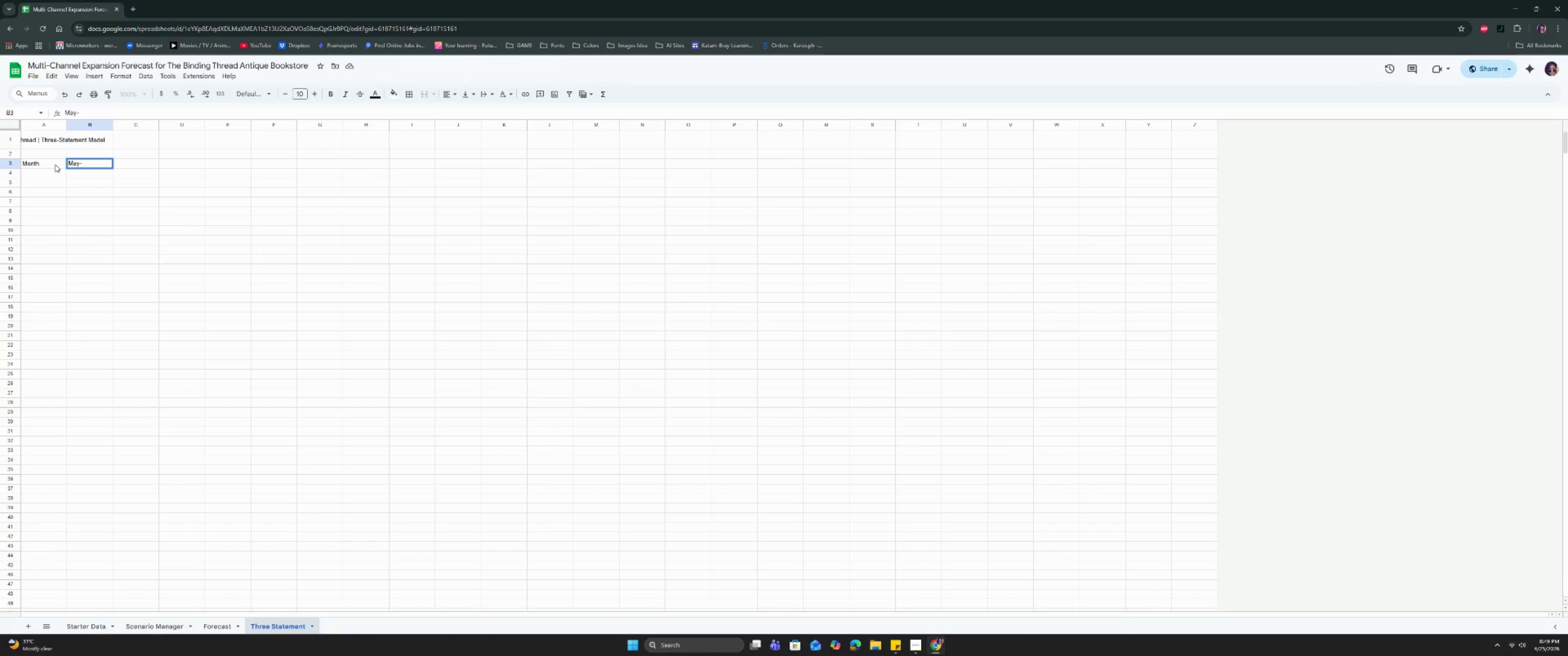 
wait(5.45)
 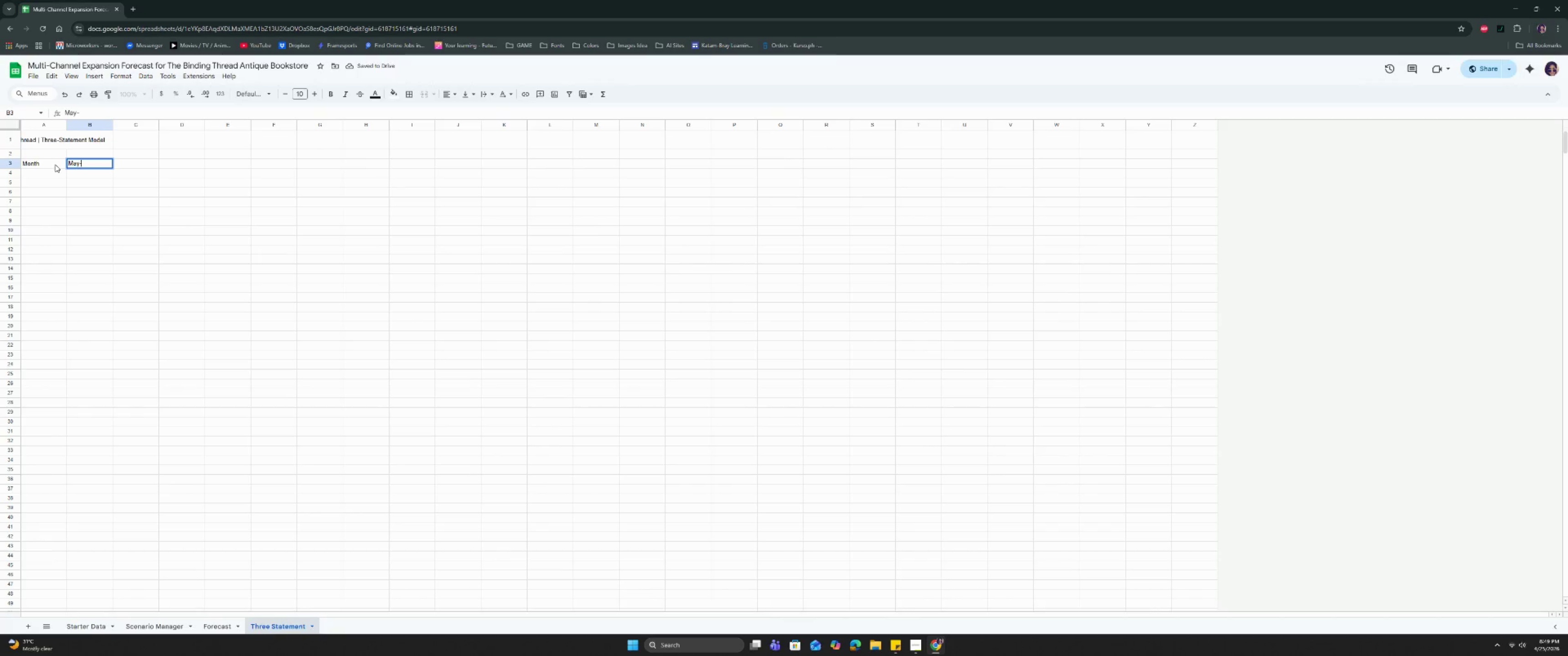 
type(31)
 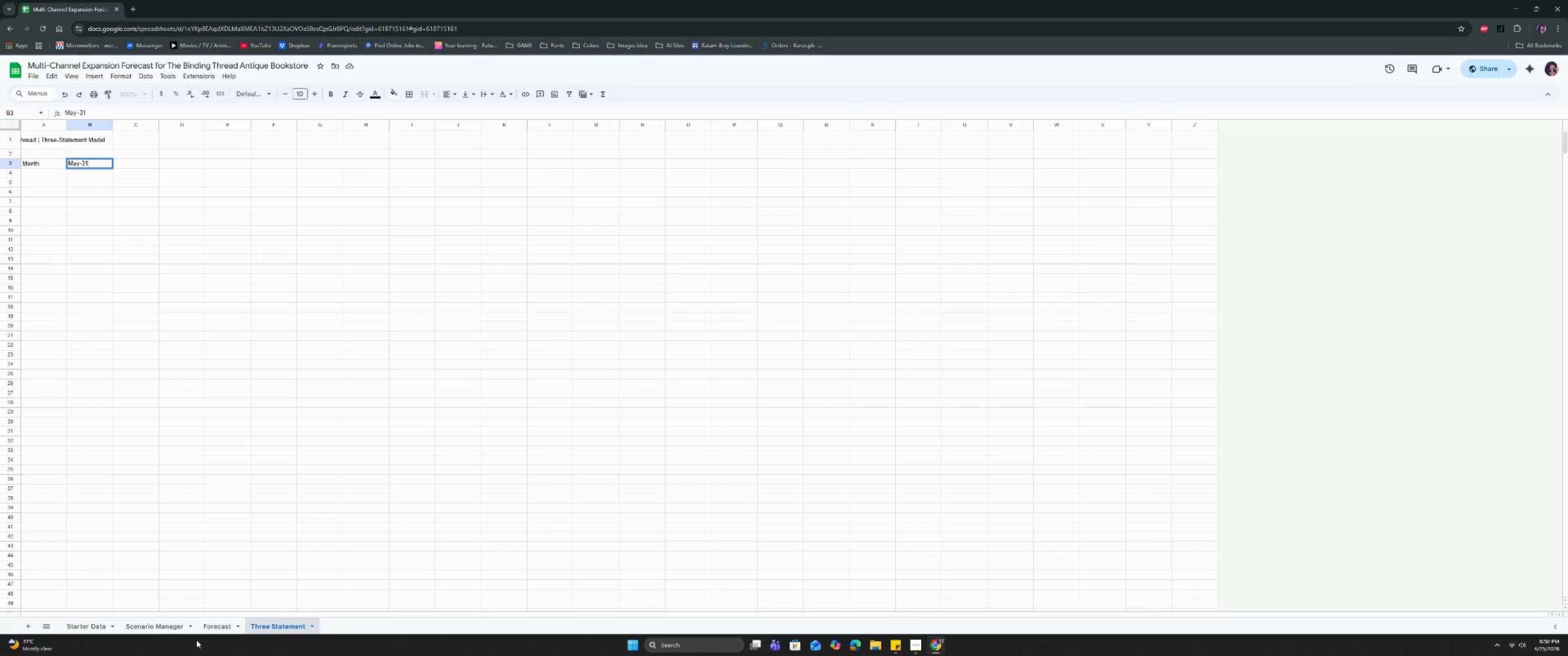 
left_click([146, 628])
 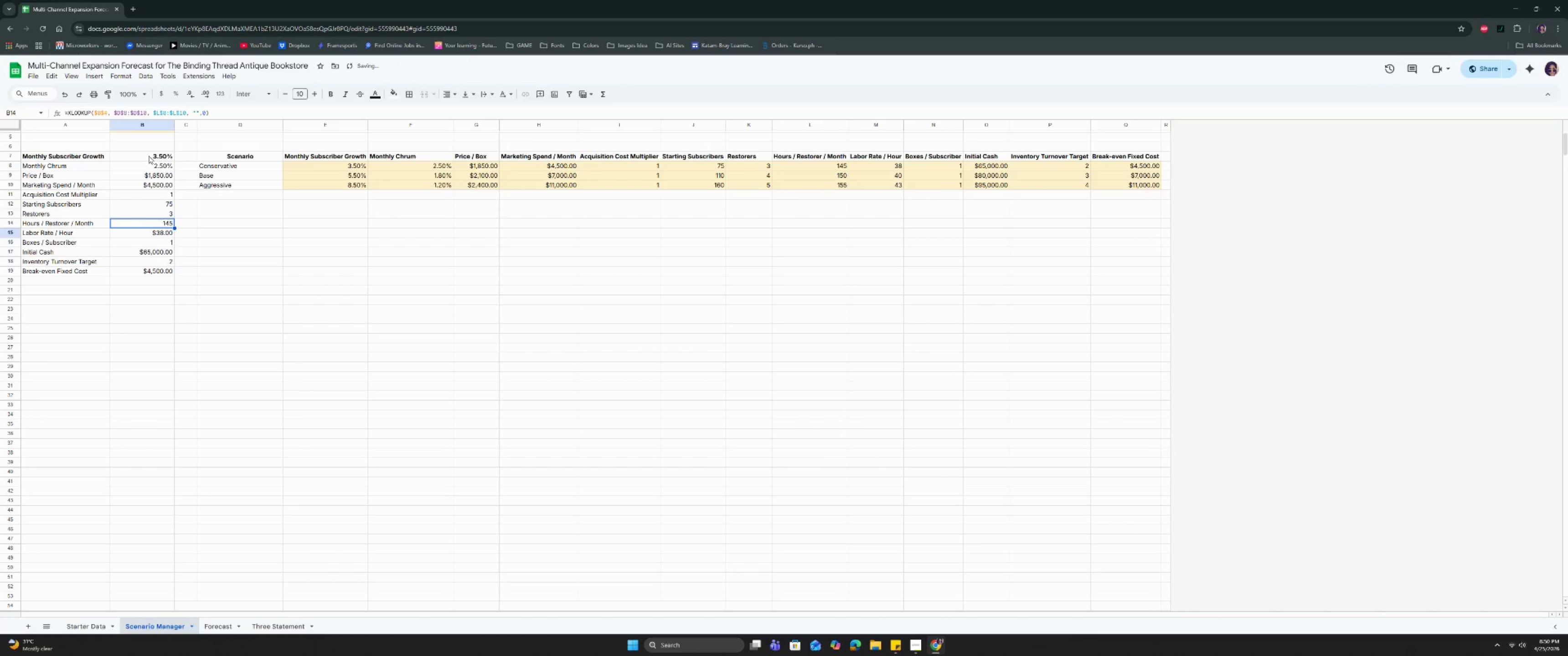 
scroll: coordinate [257, 395], scroll_direction: up, amount: 3.0
 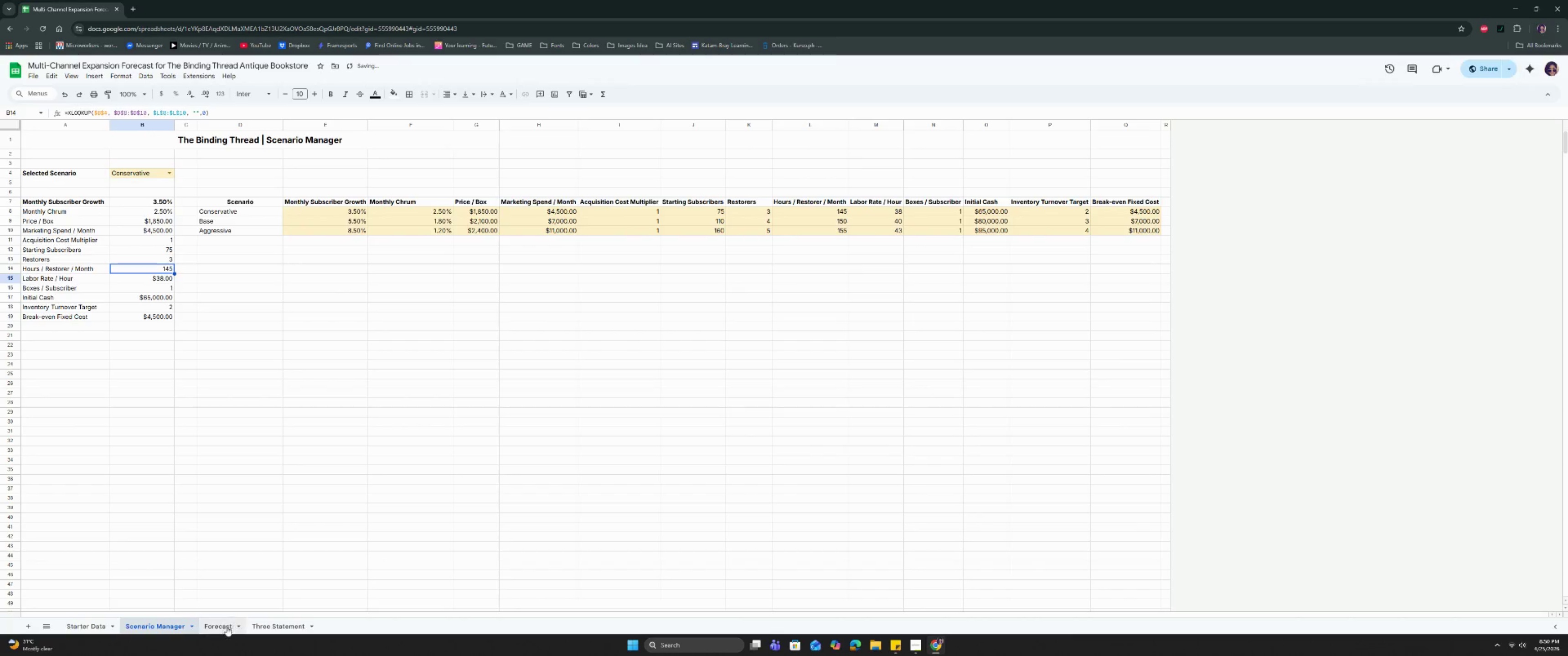 
left_click([221, 626])
 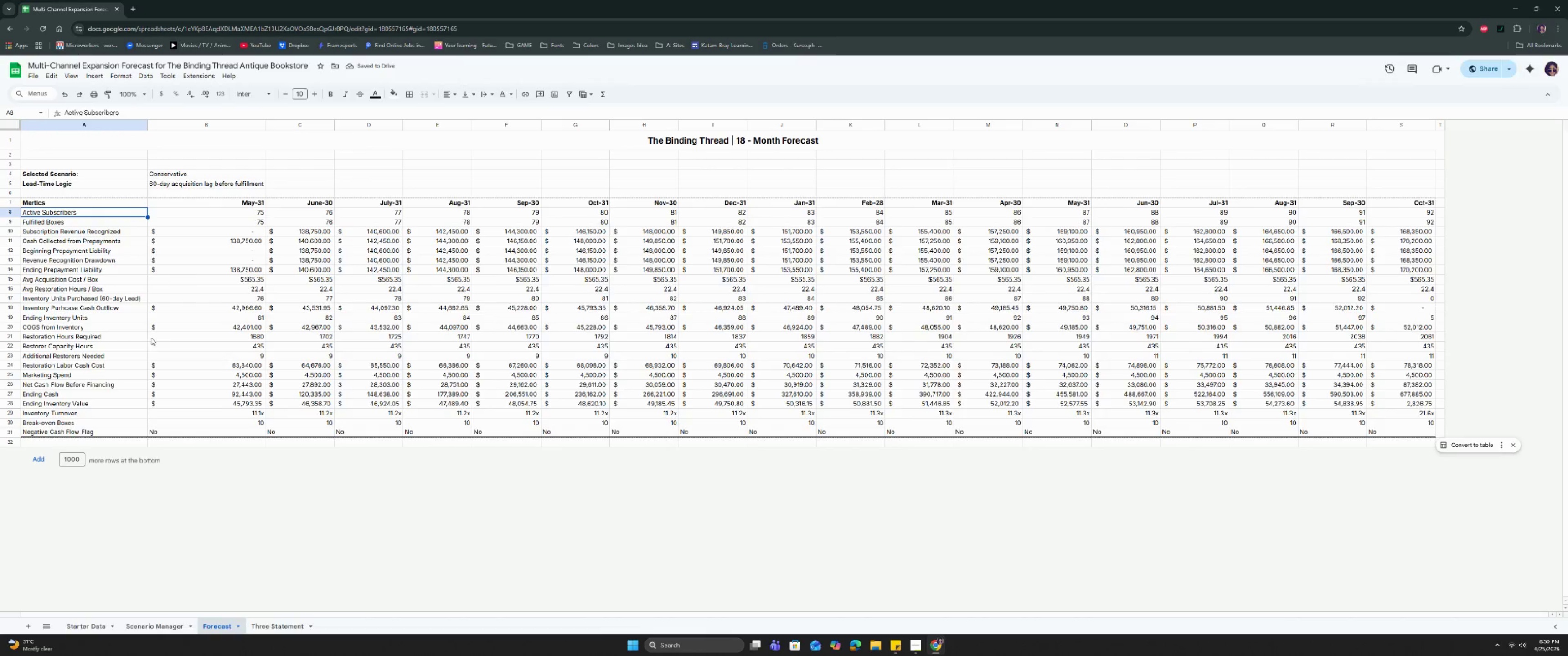 
scroll: coordinate [158, 299], scroll_direction: up, amount: 3.0
 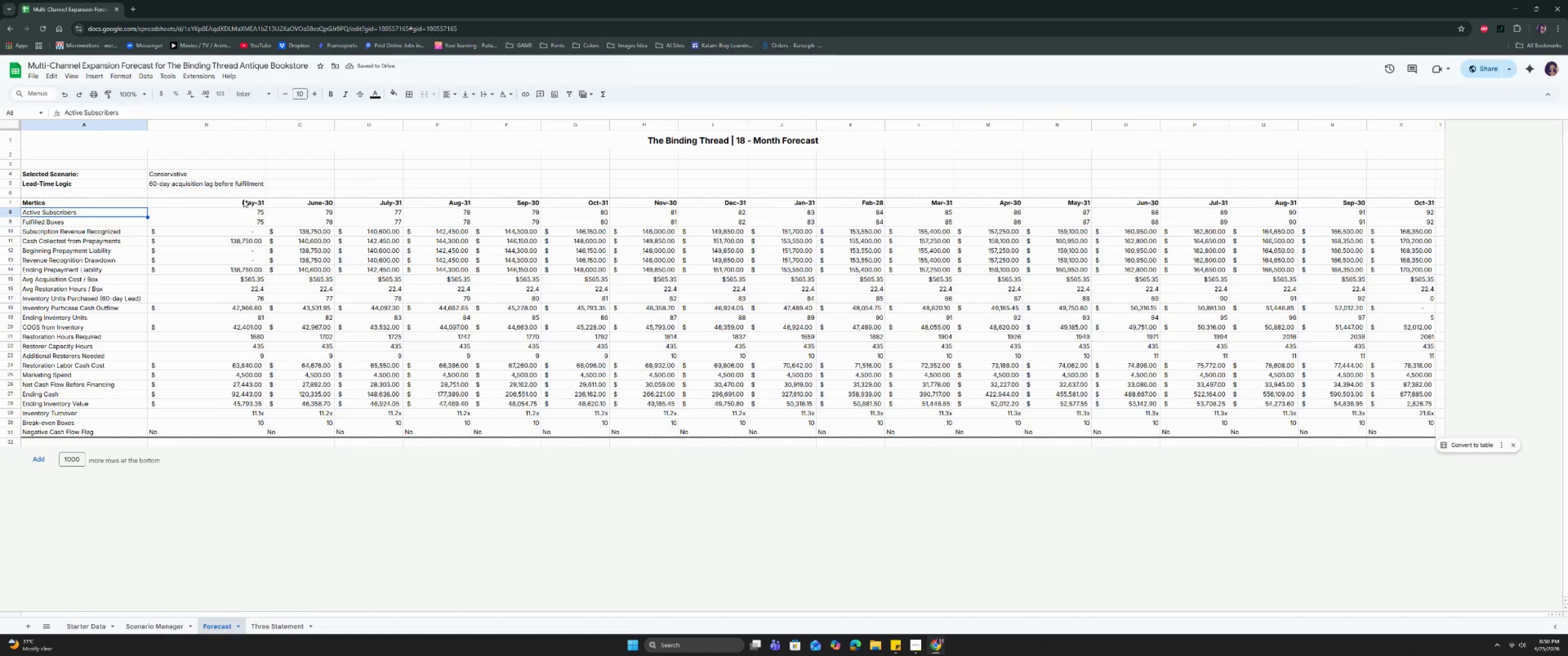 
left_click_drag(start_coordinate=[243, 200], to_coordinate=[1402, 203])
 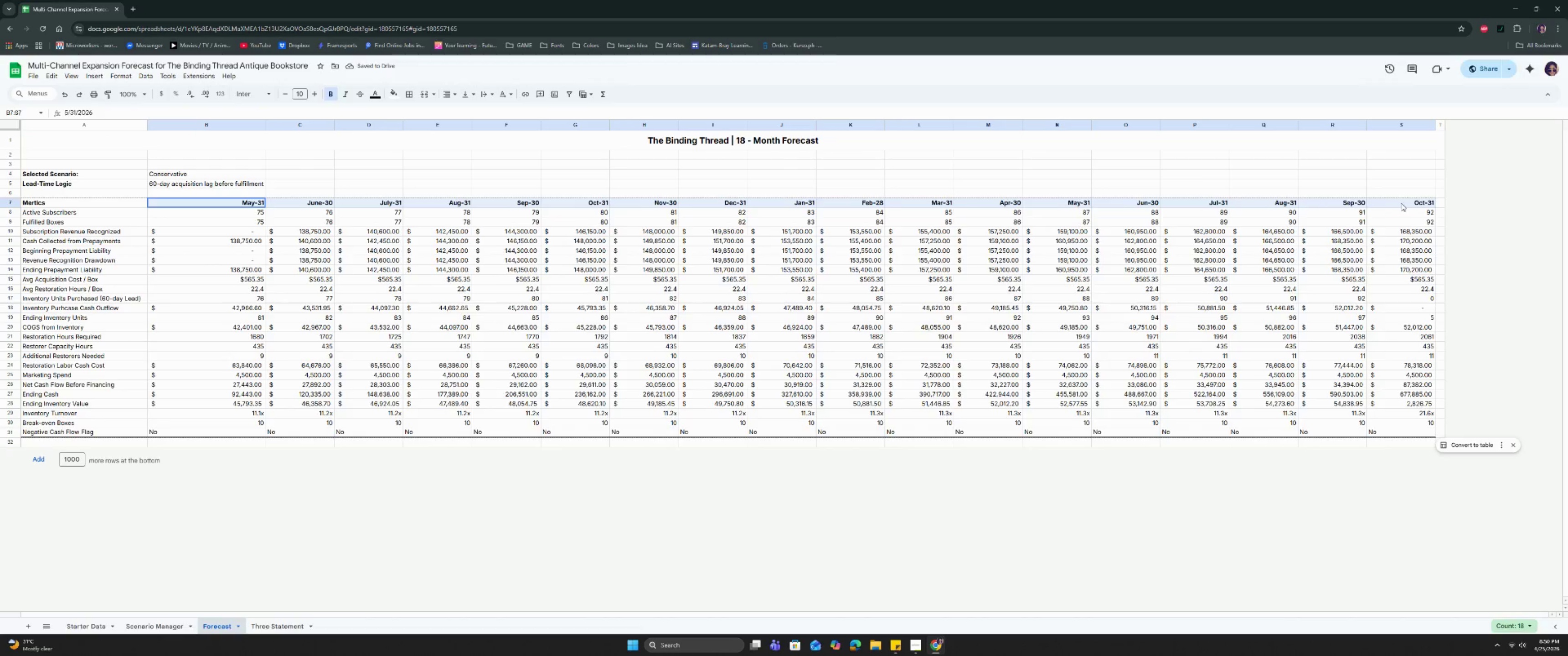 
key(Control+C)
 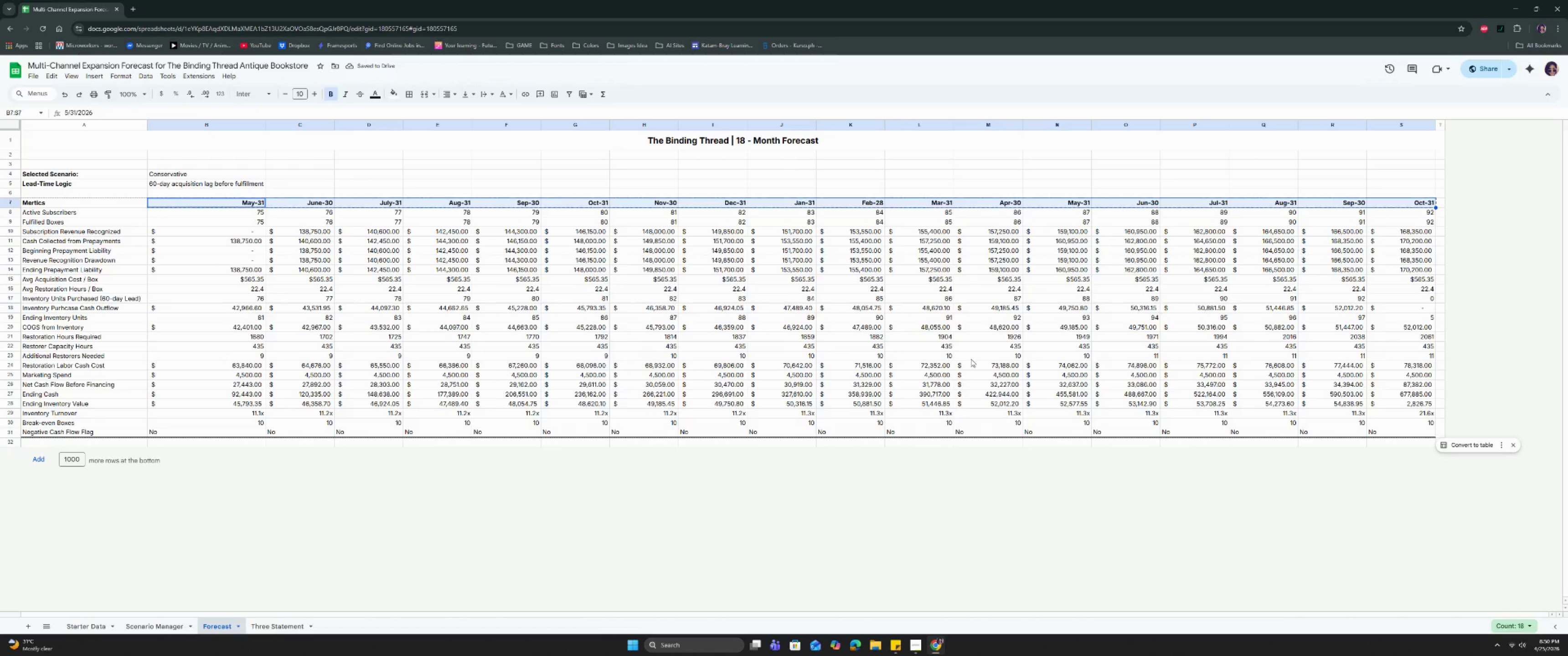 
key(Control+C)
 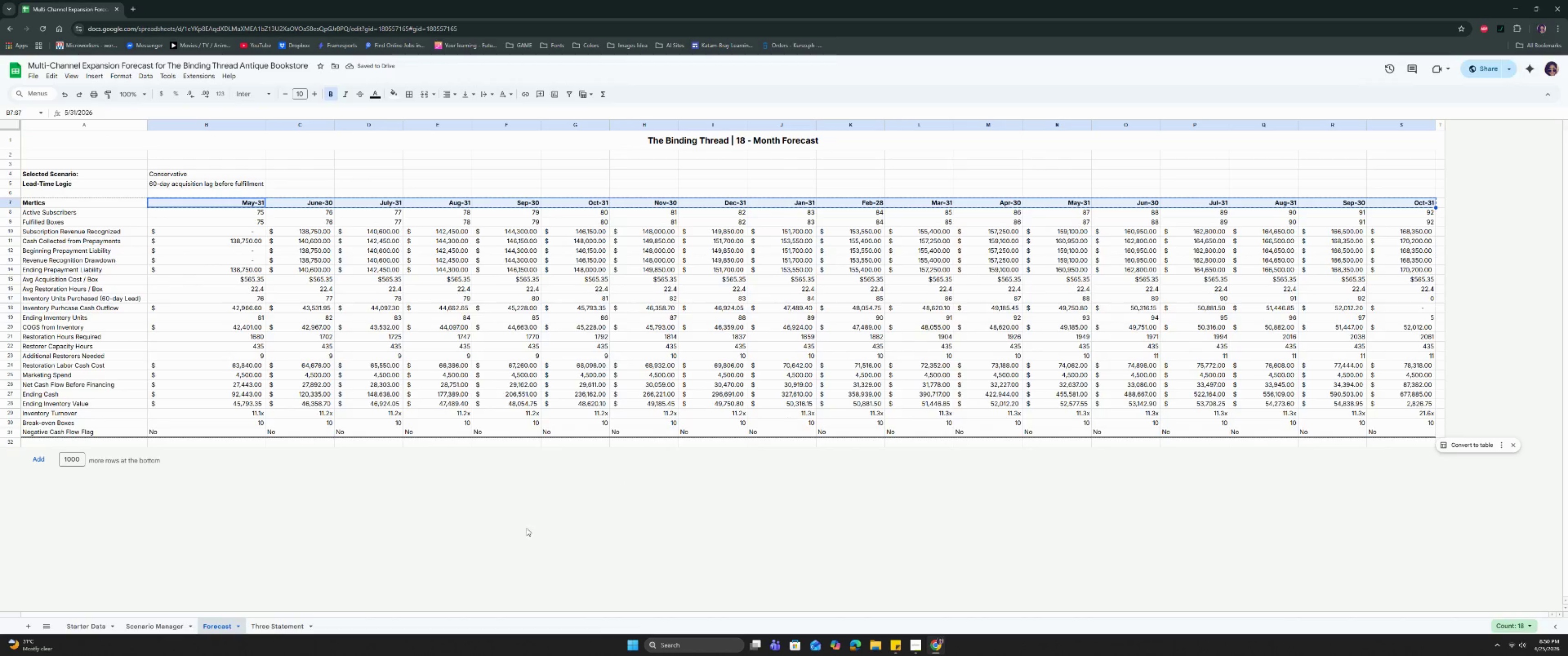 
key(Control+C)
 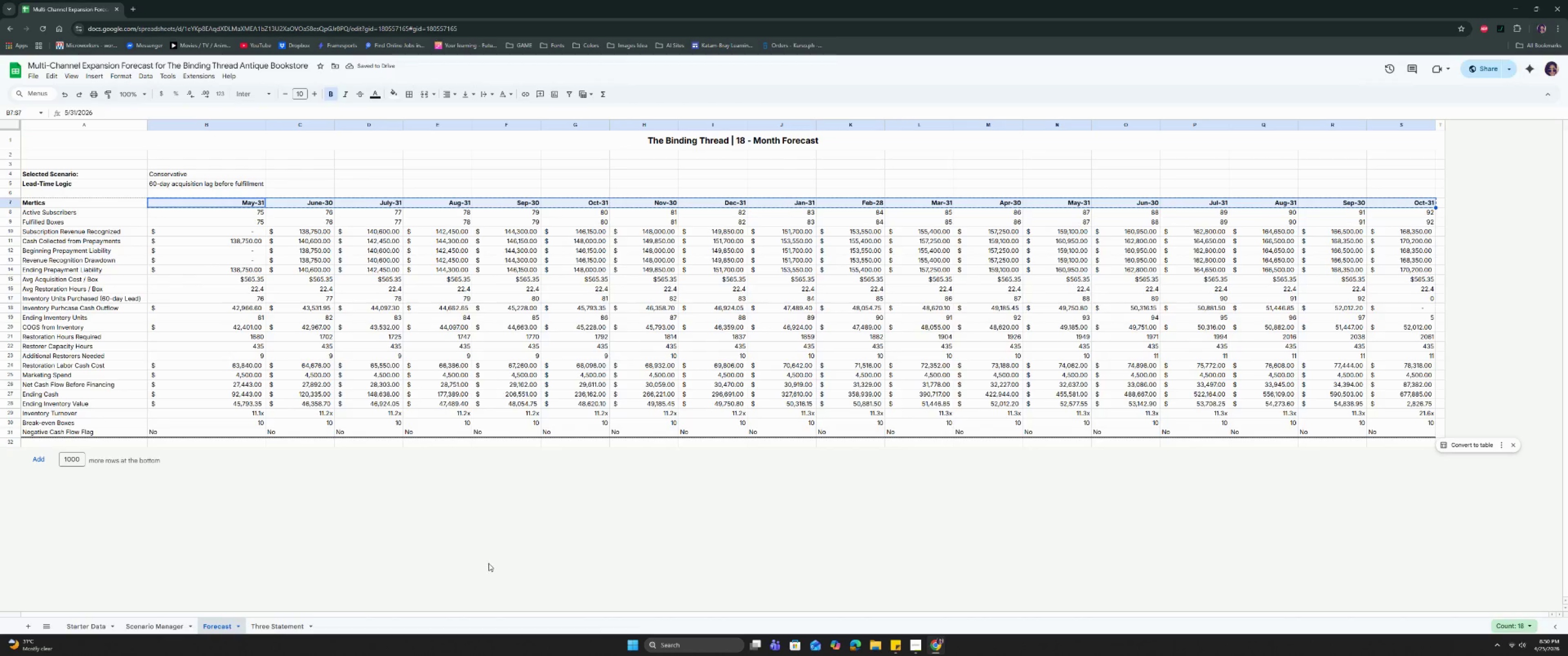 
key(Control+C)
 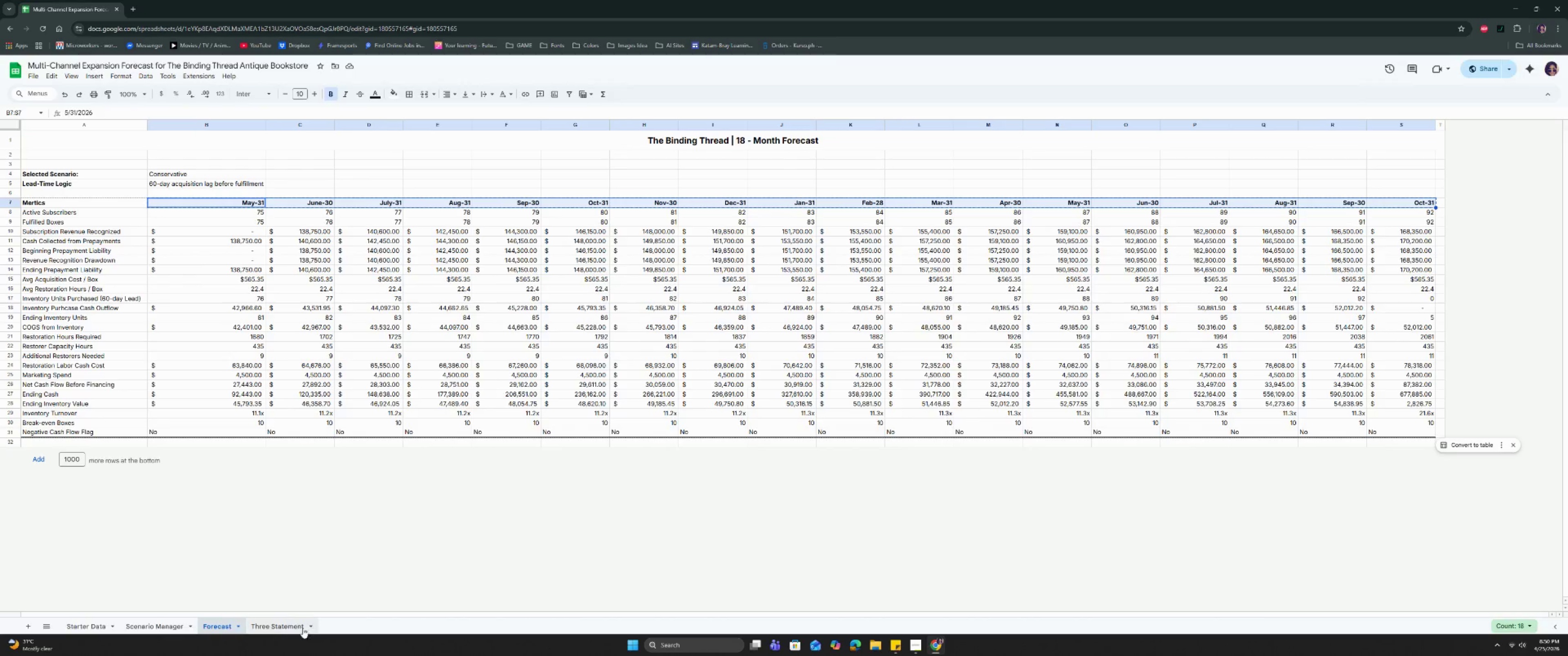 
left_click([278, 630])
 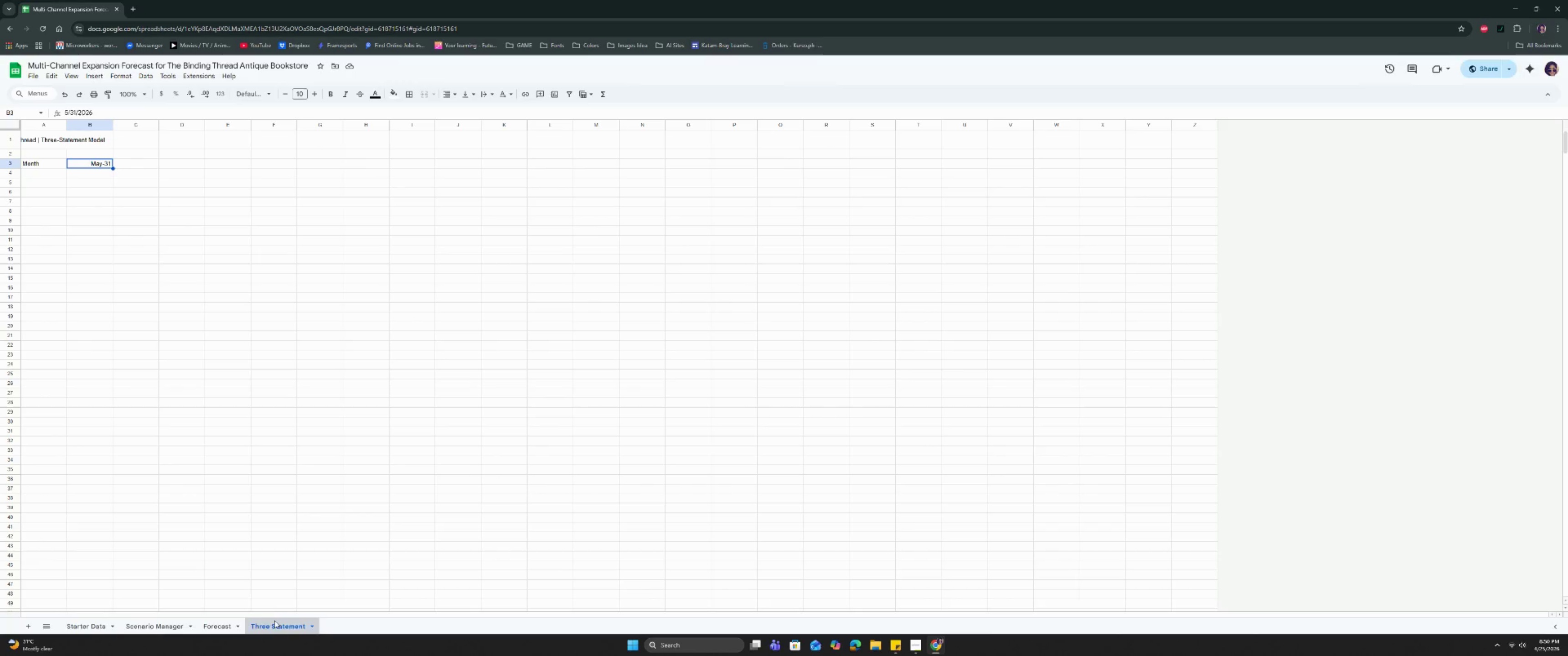 
key(Control+V)
 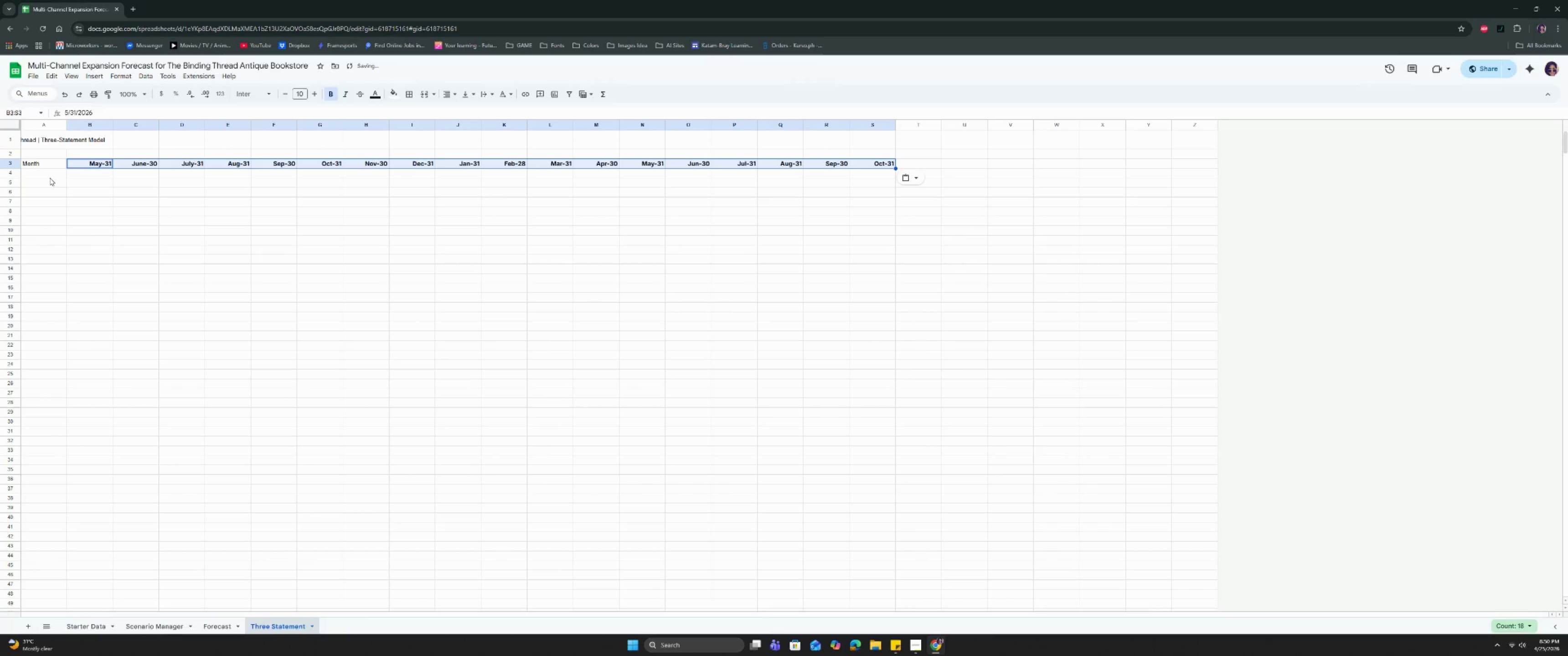 
left_click([44, 162])
 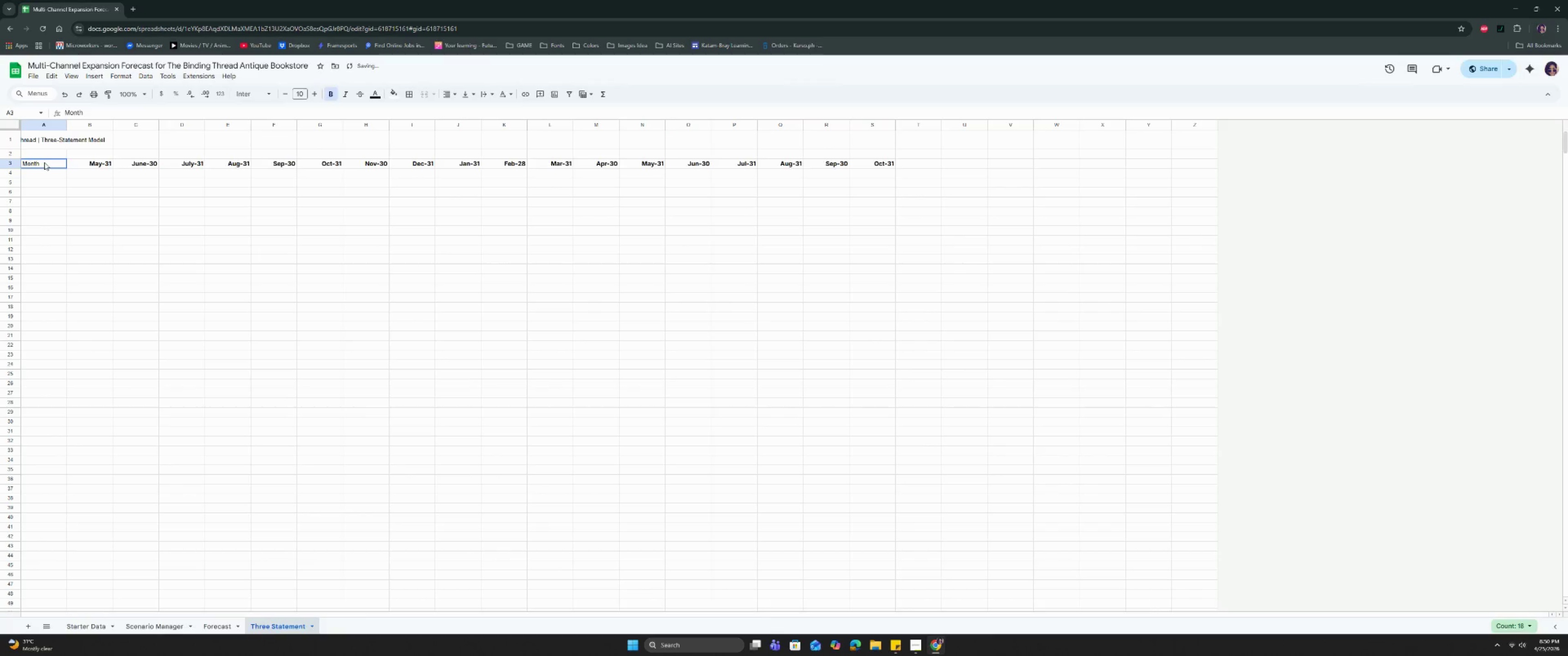 
key(Control+B)
 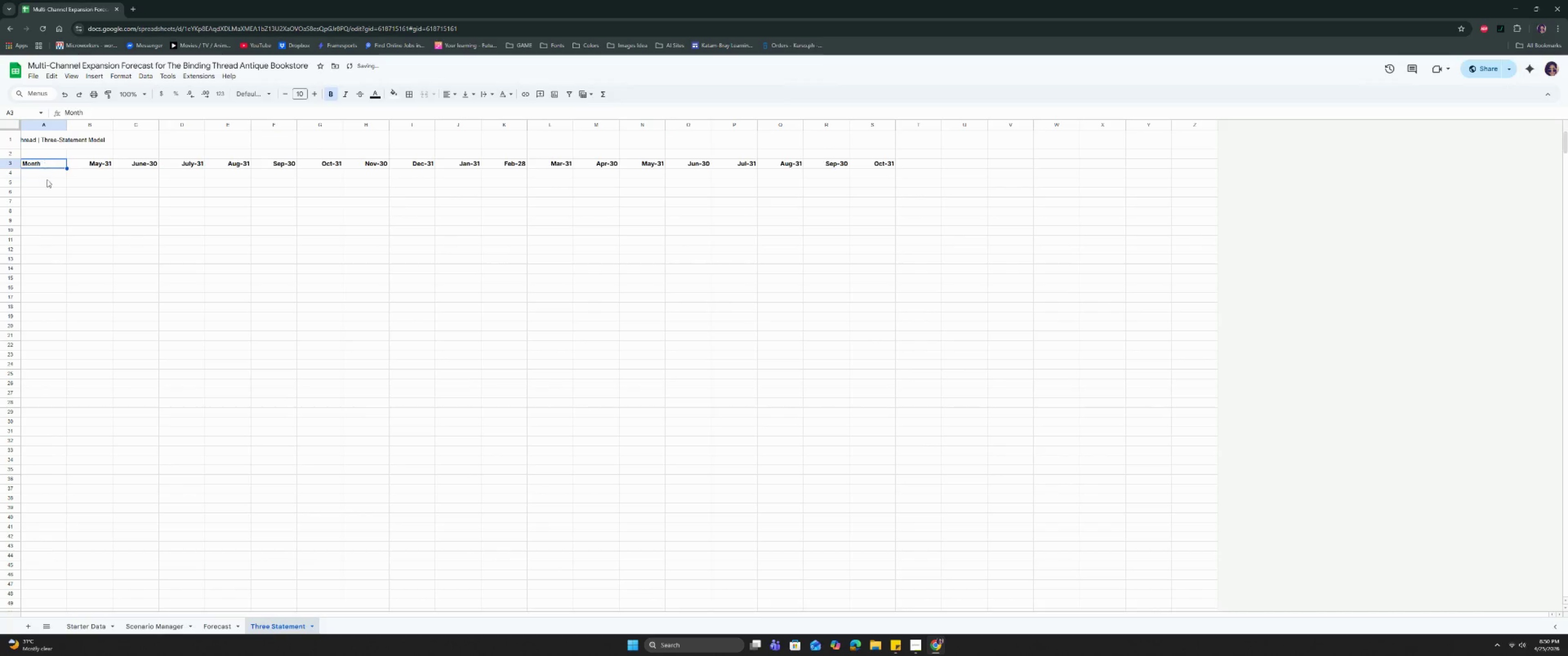 
left_click([47, 179])
 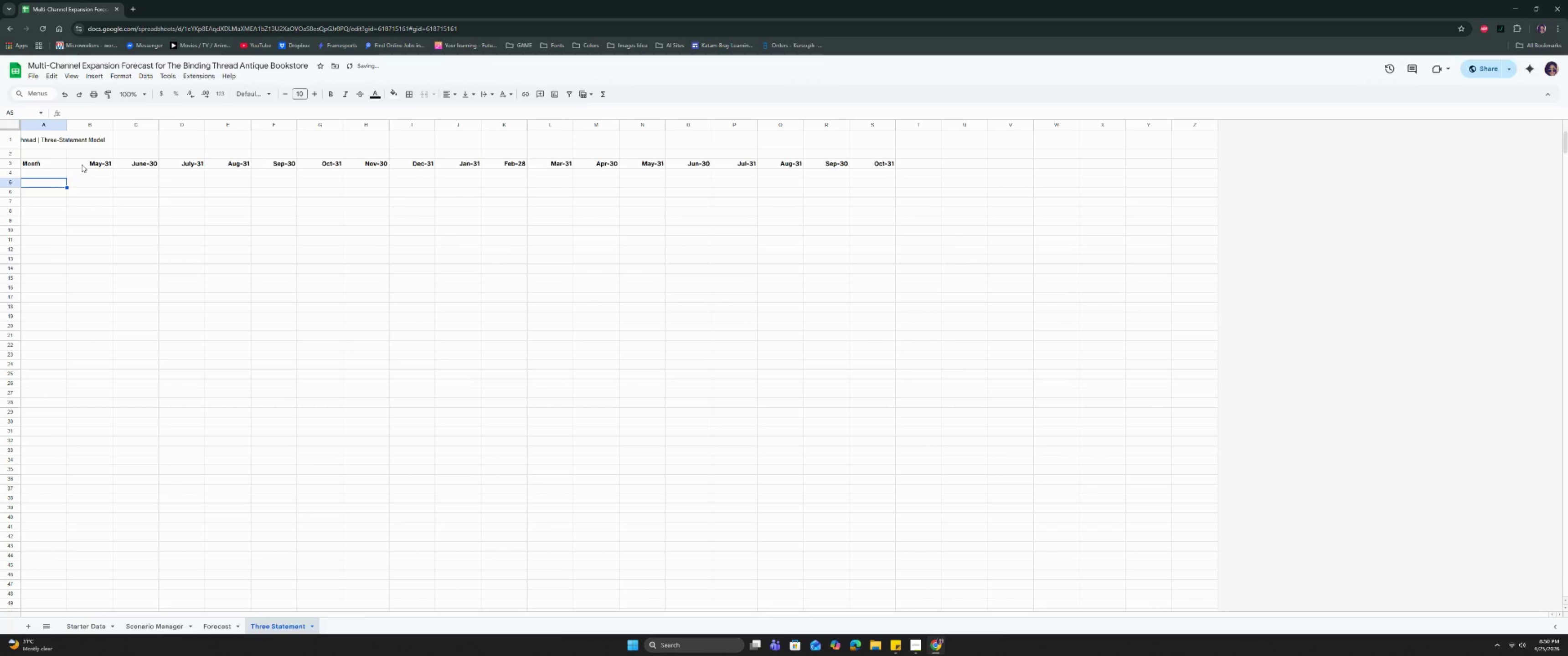 
left_click([82, 164])
 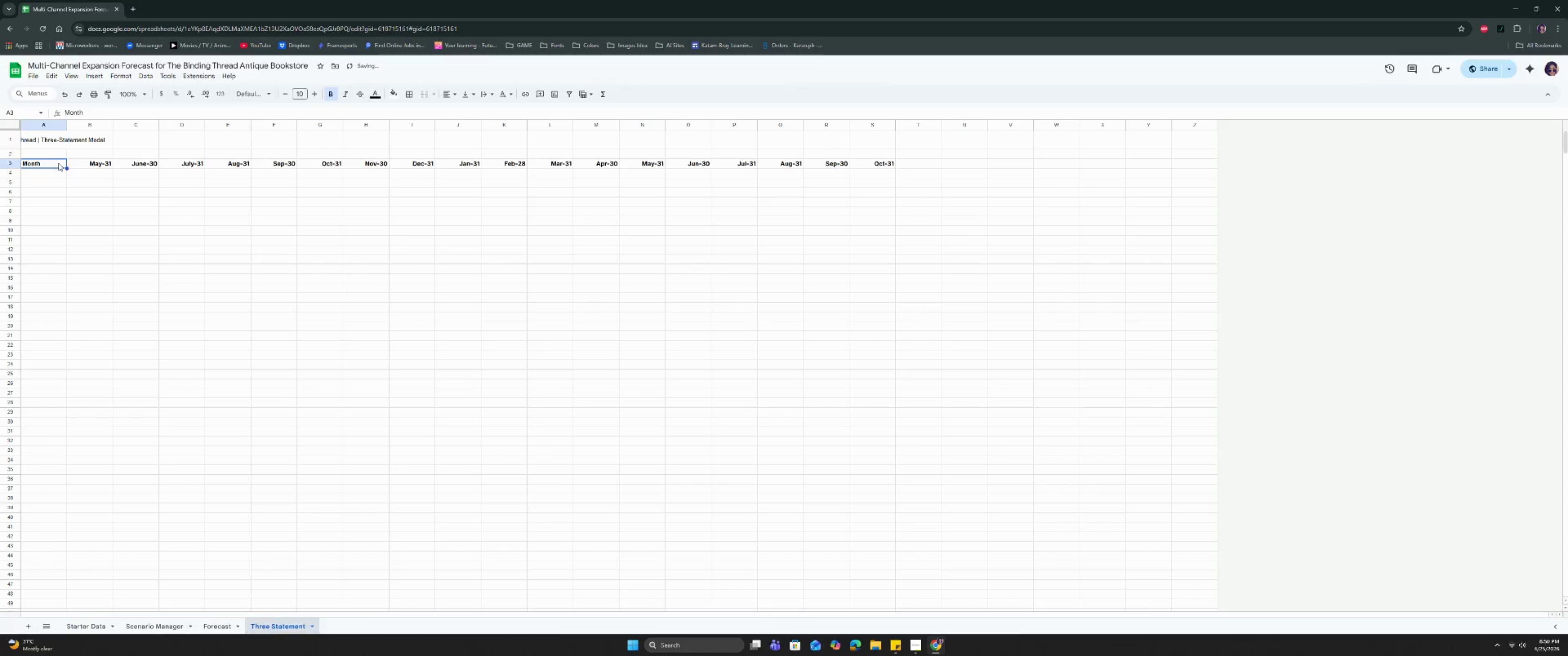 
double_click([93, 162])
 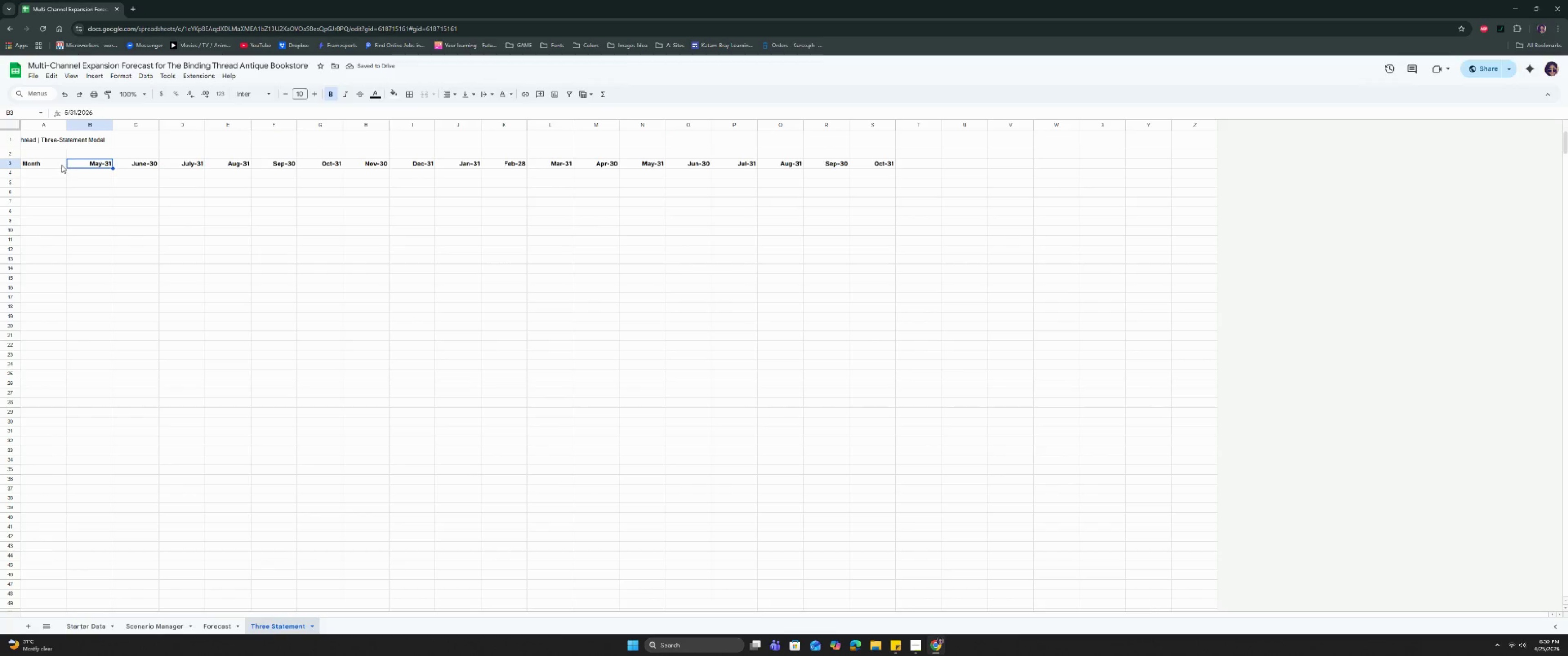 
left_click([55, 165])
 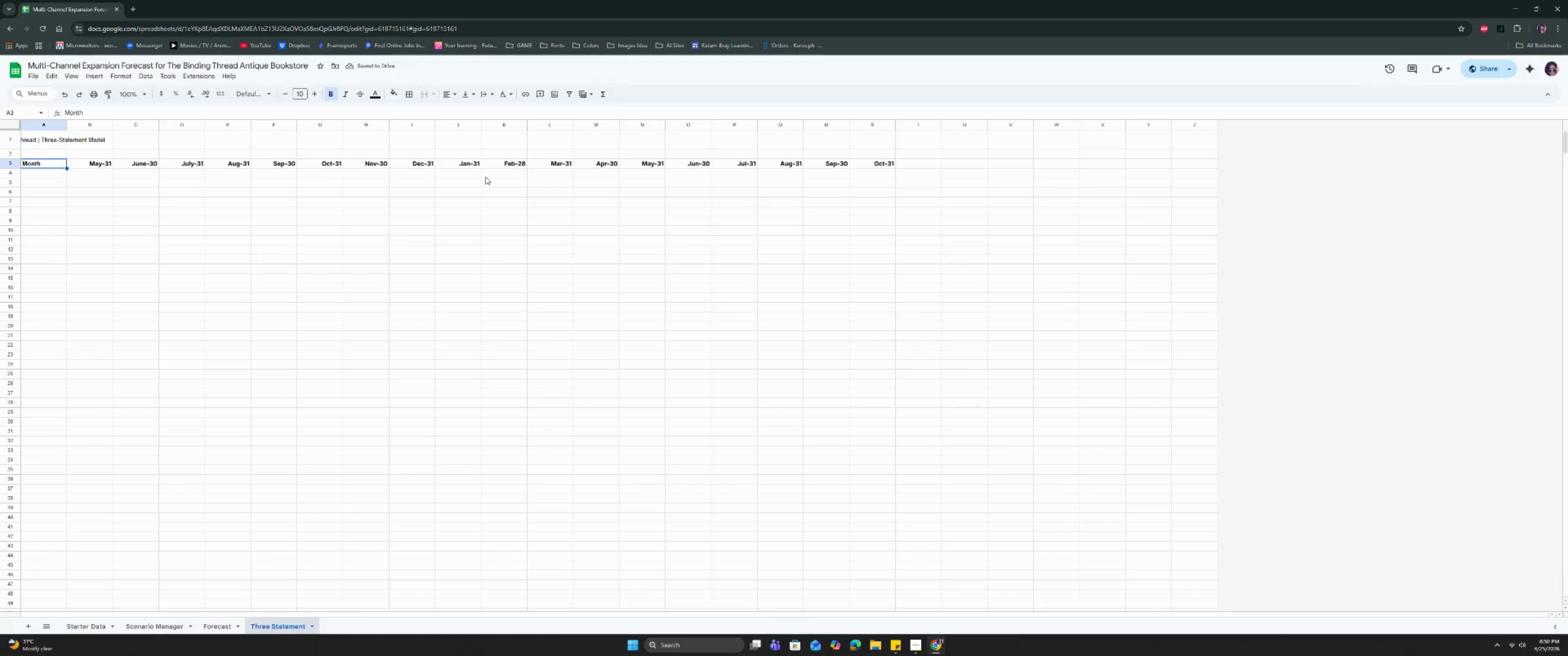 
left_click([526, 179])
 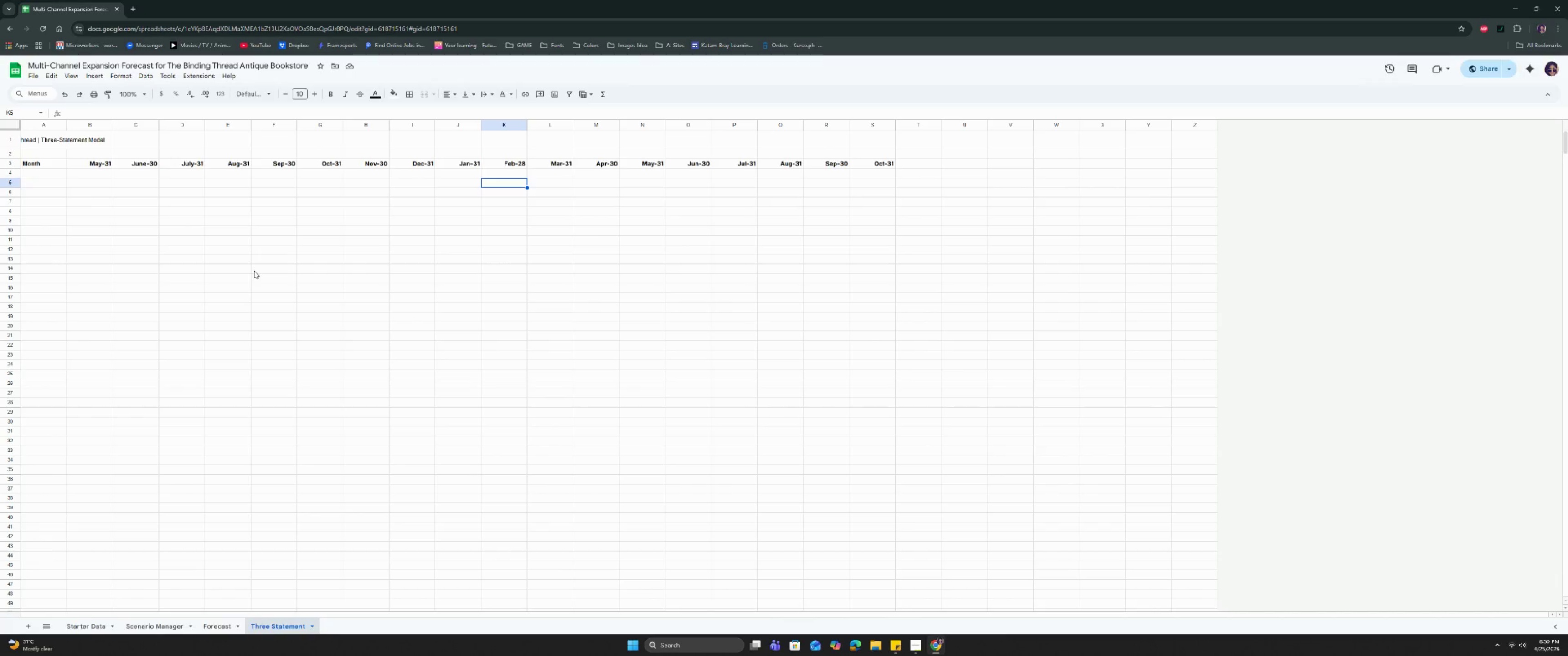 
wait(21.43)
 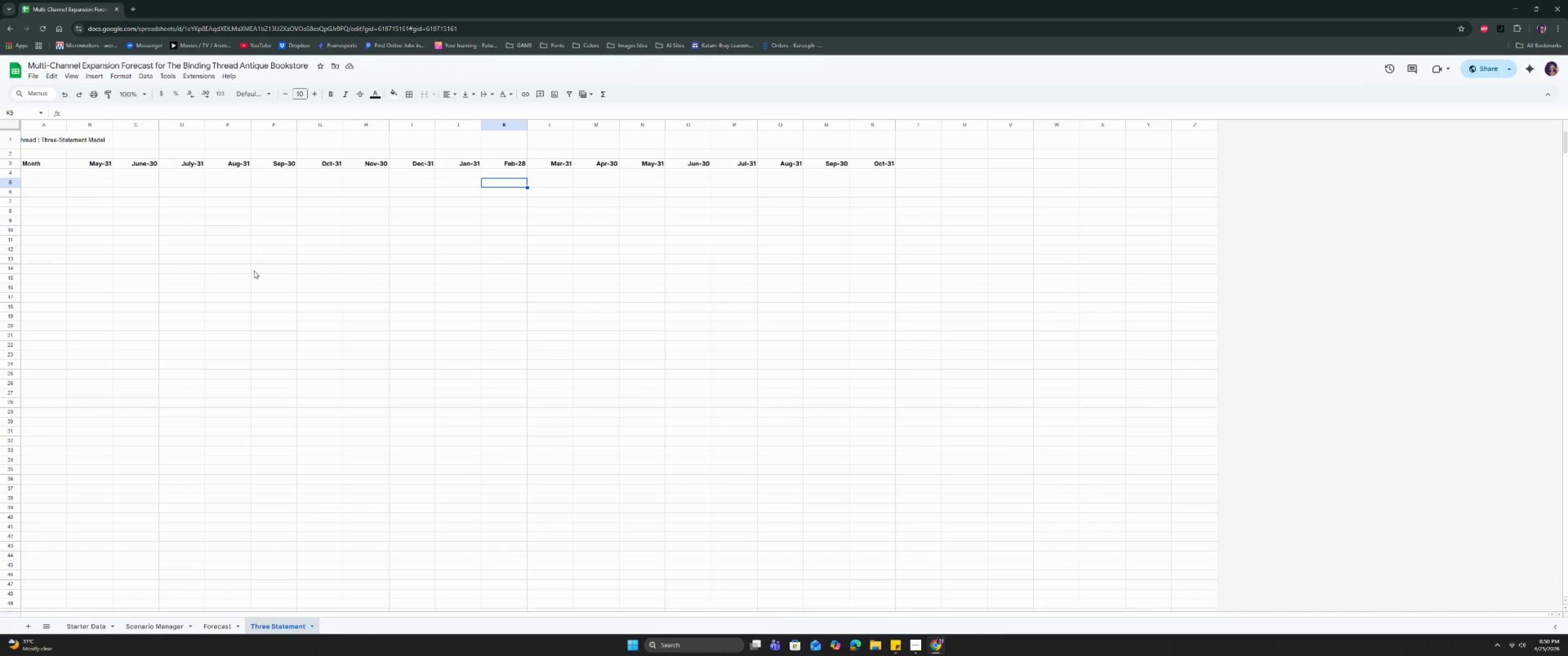 
left_click([910, 127])
 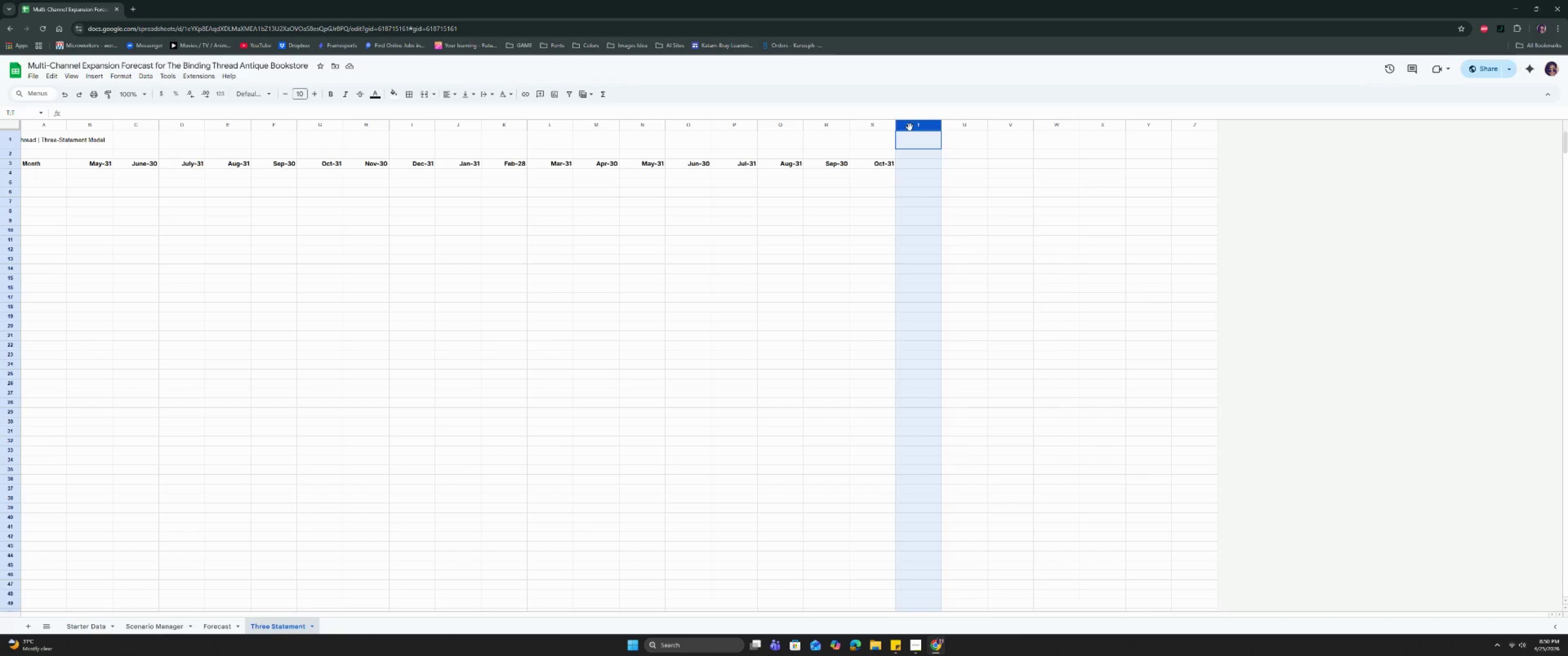 
right_click([910, 127])
 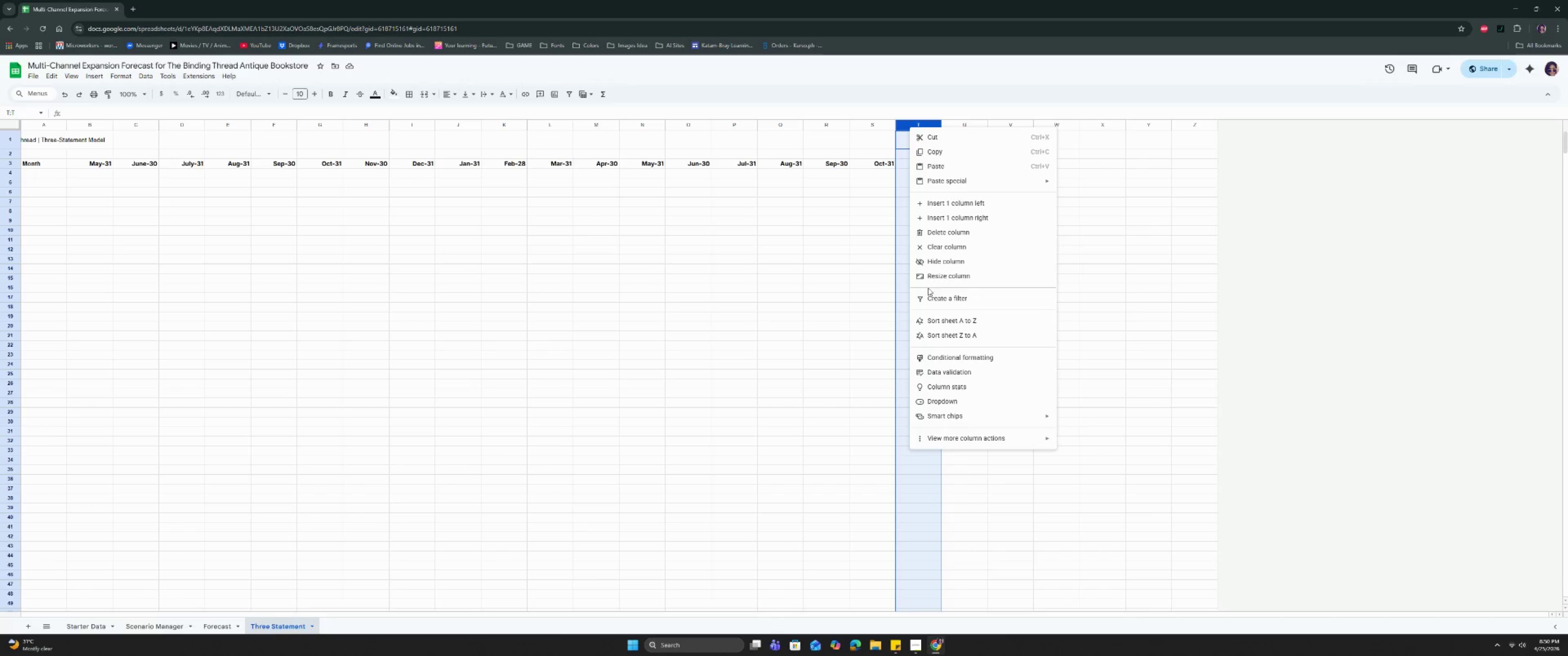 
left_click([935, 274])
 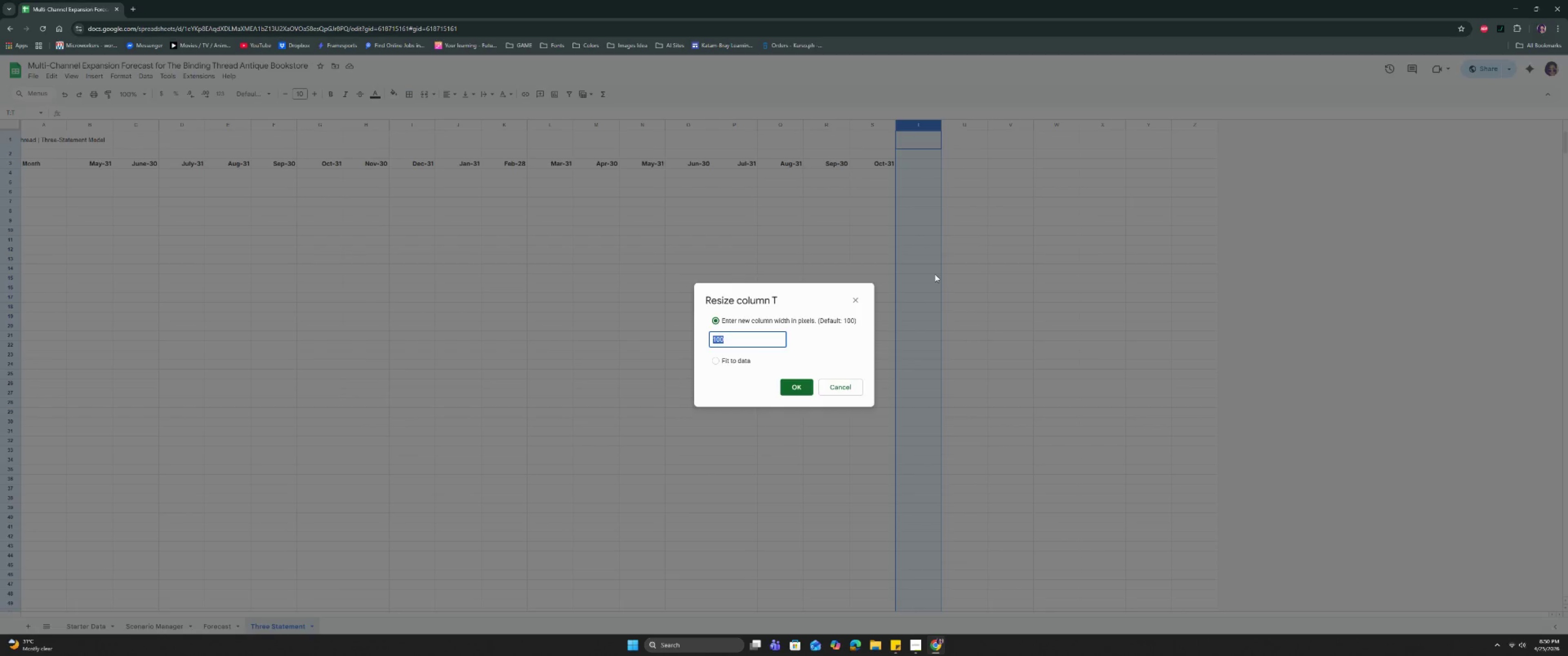 
type(50)
 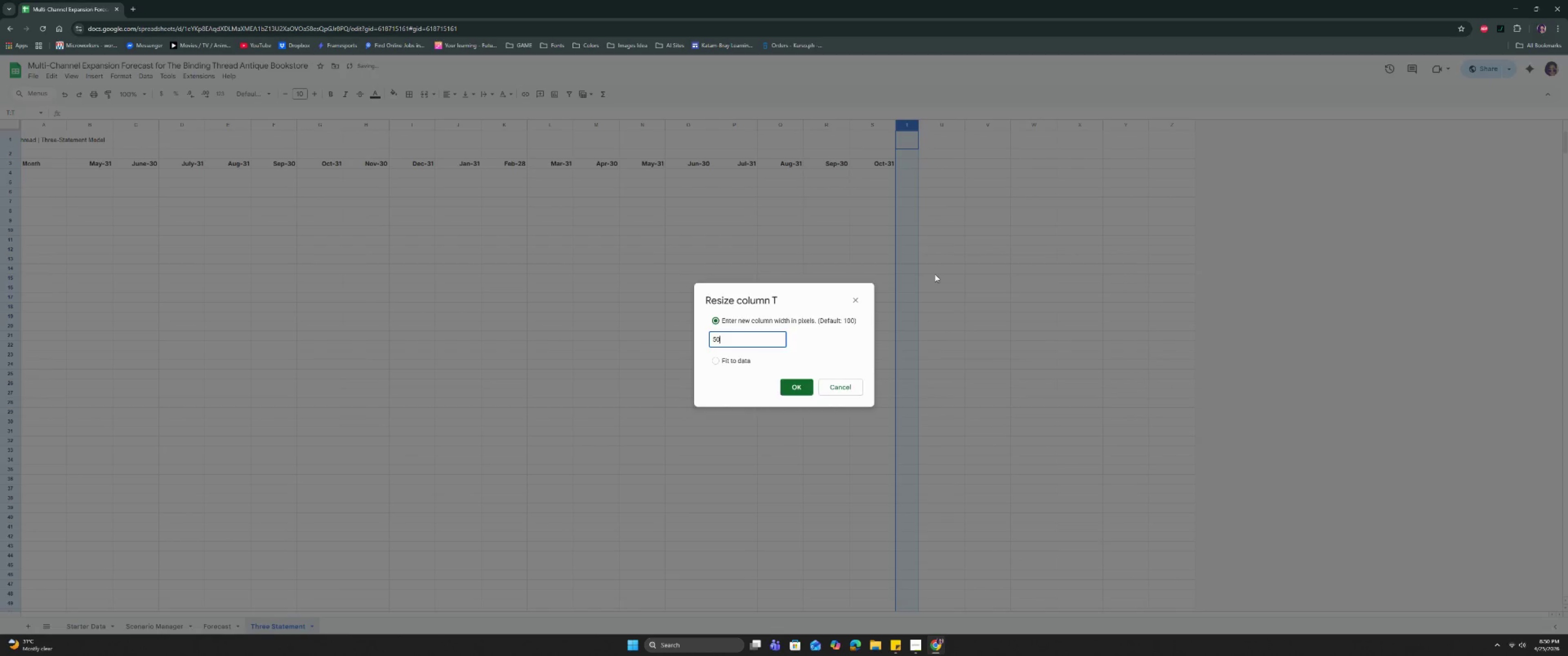 
key(Enter)
 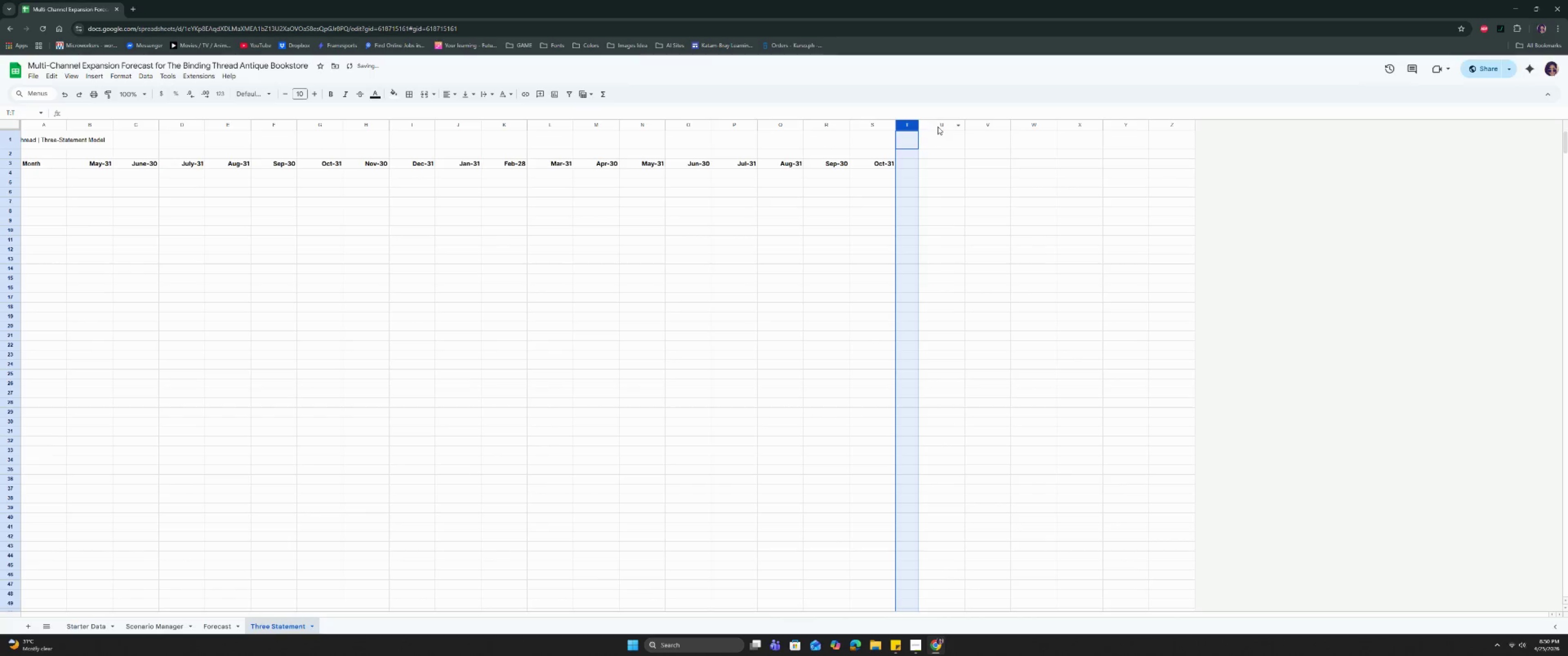 
left_click_drag(start_coordinate=[938, 123], to_coordinate=[1162, 136])
 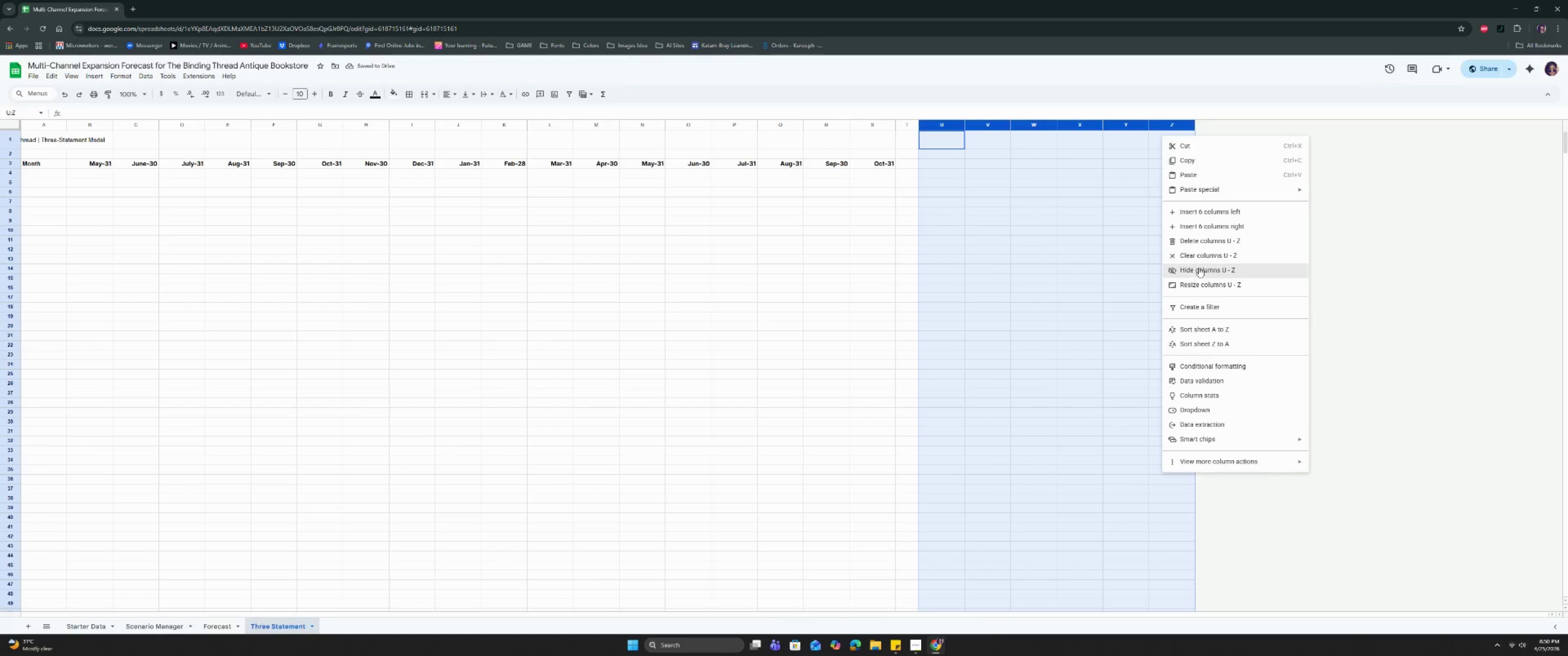 
left_click([1162, 136])
 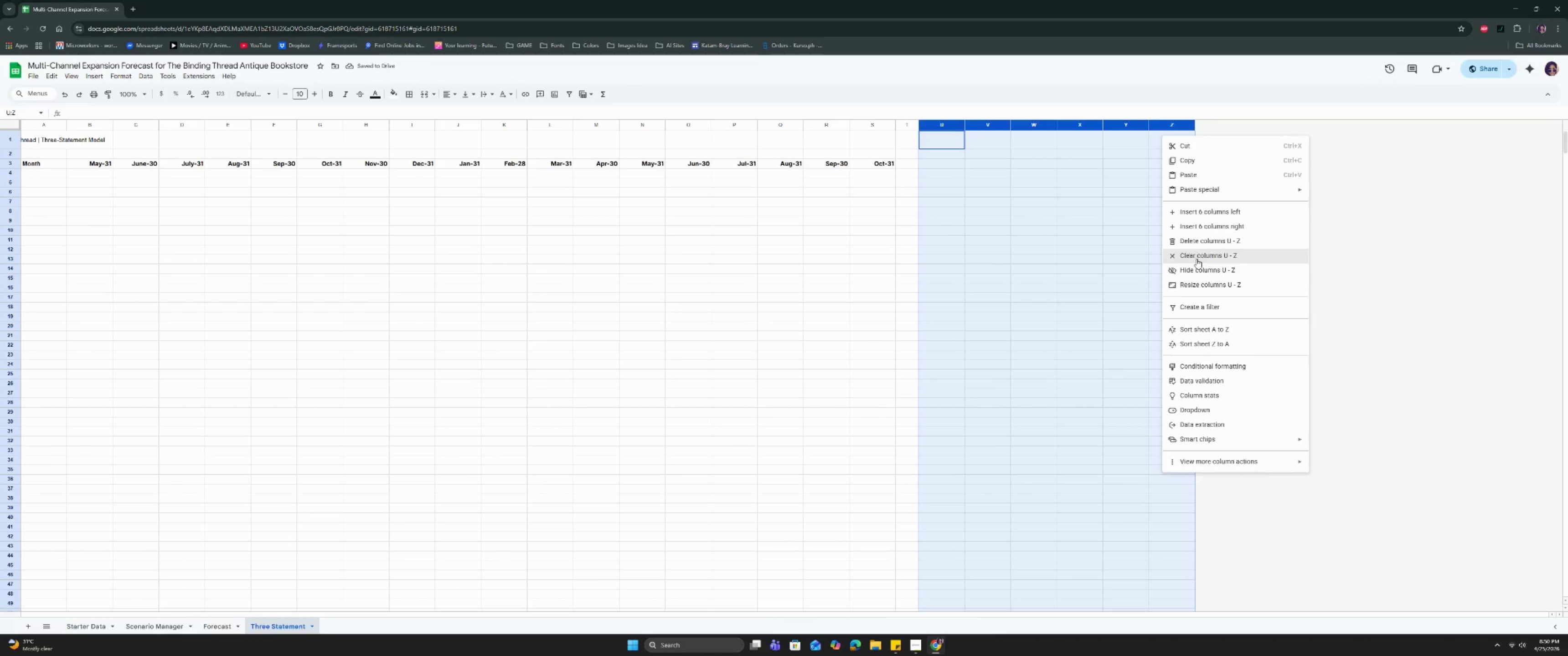 
right_click([1162, 136])
 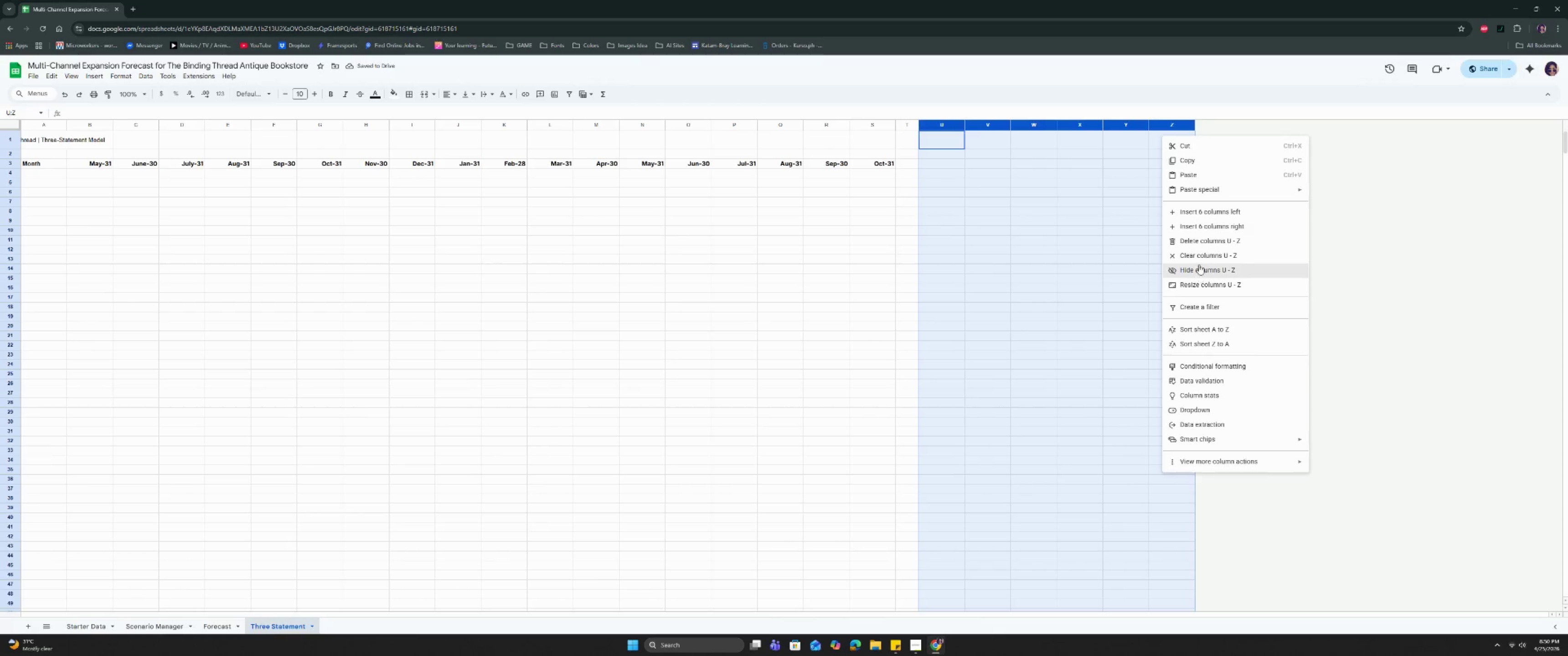 
left_click([1198, 239])
 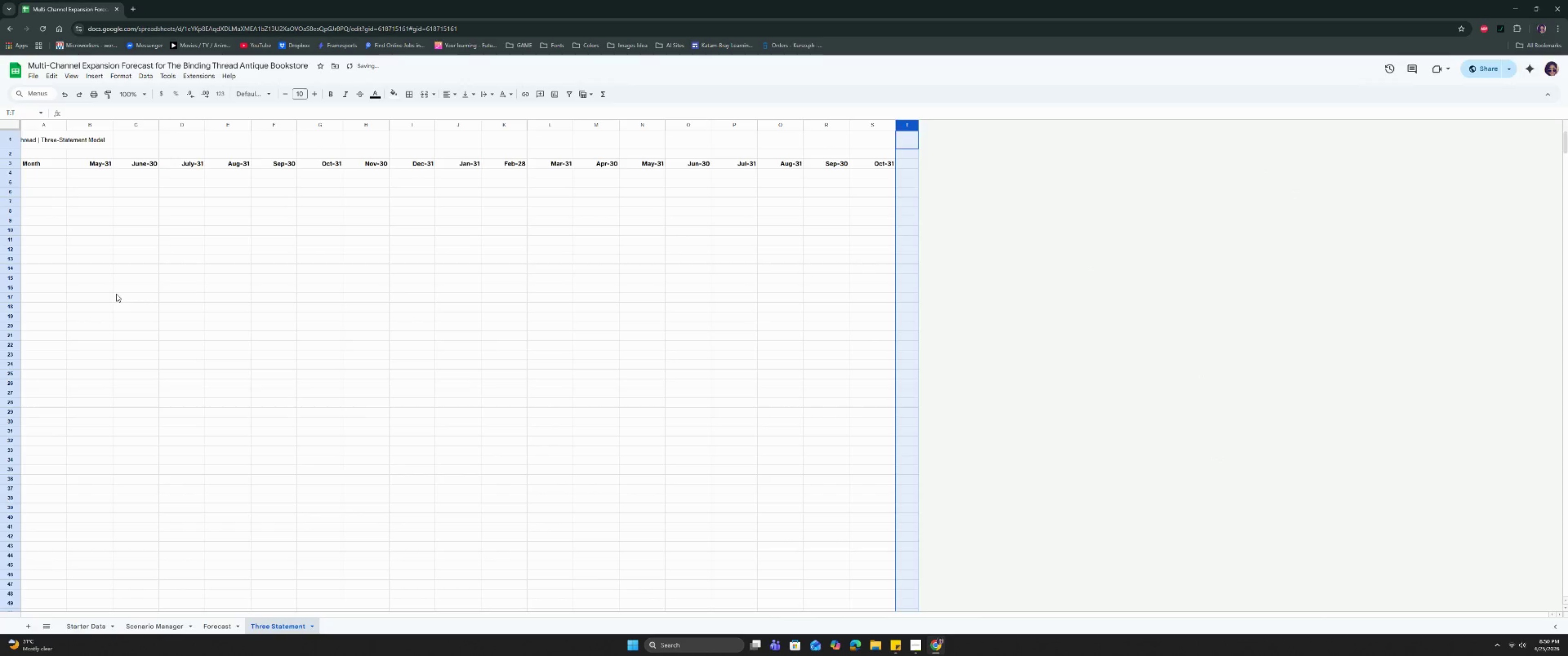 
left_click([116, 294])
 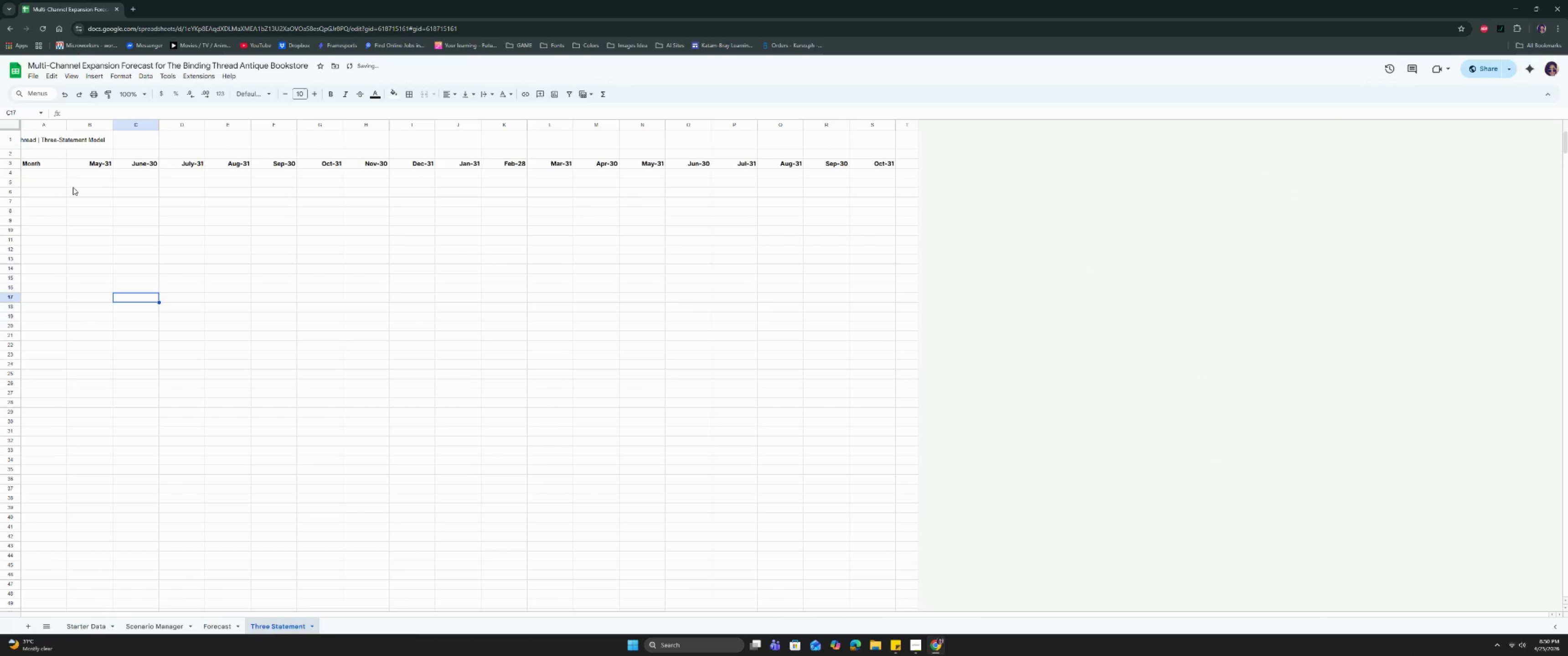 
left_click([60, 171])
 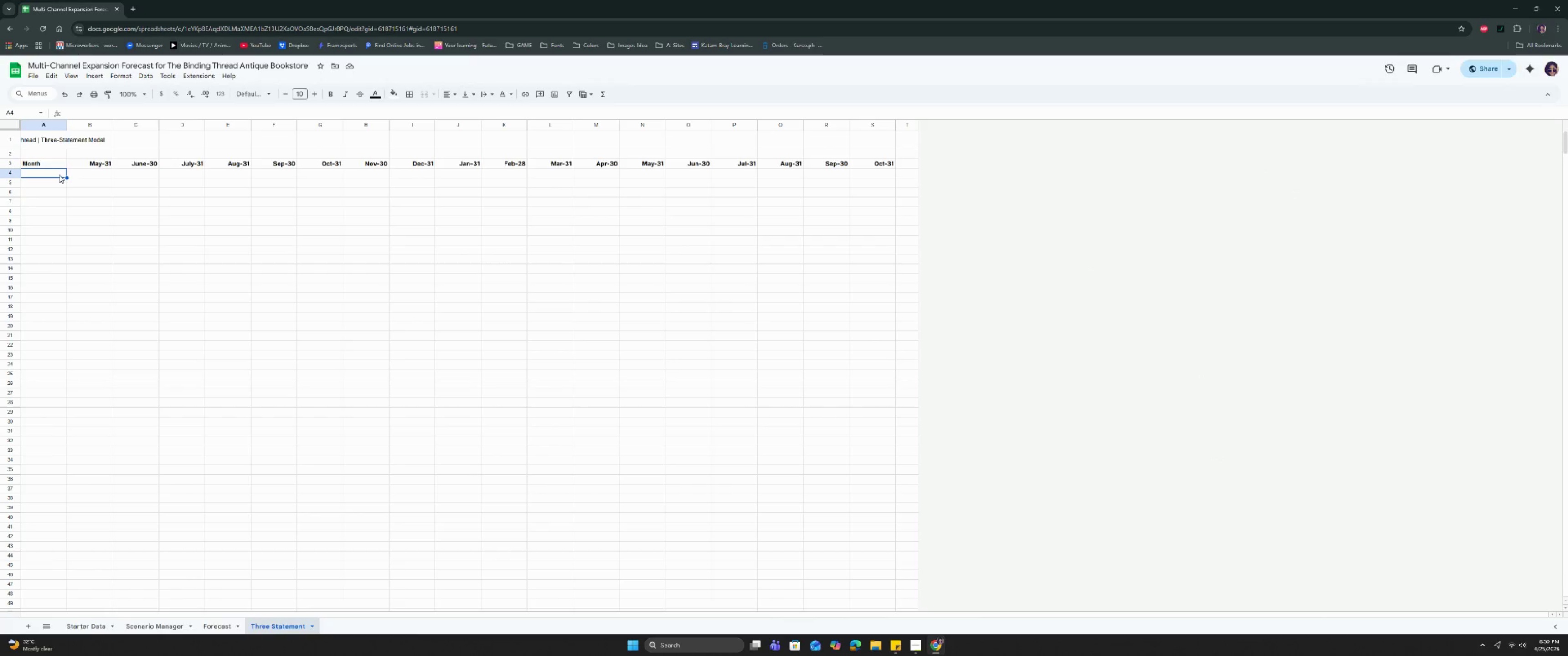 
wait(9.69)
 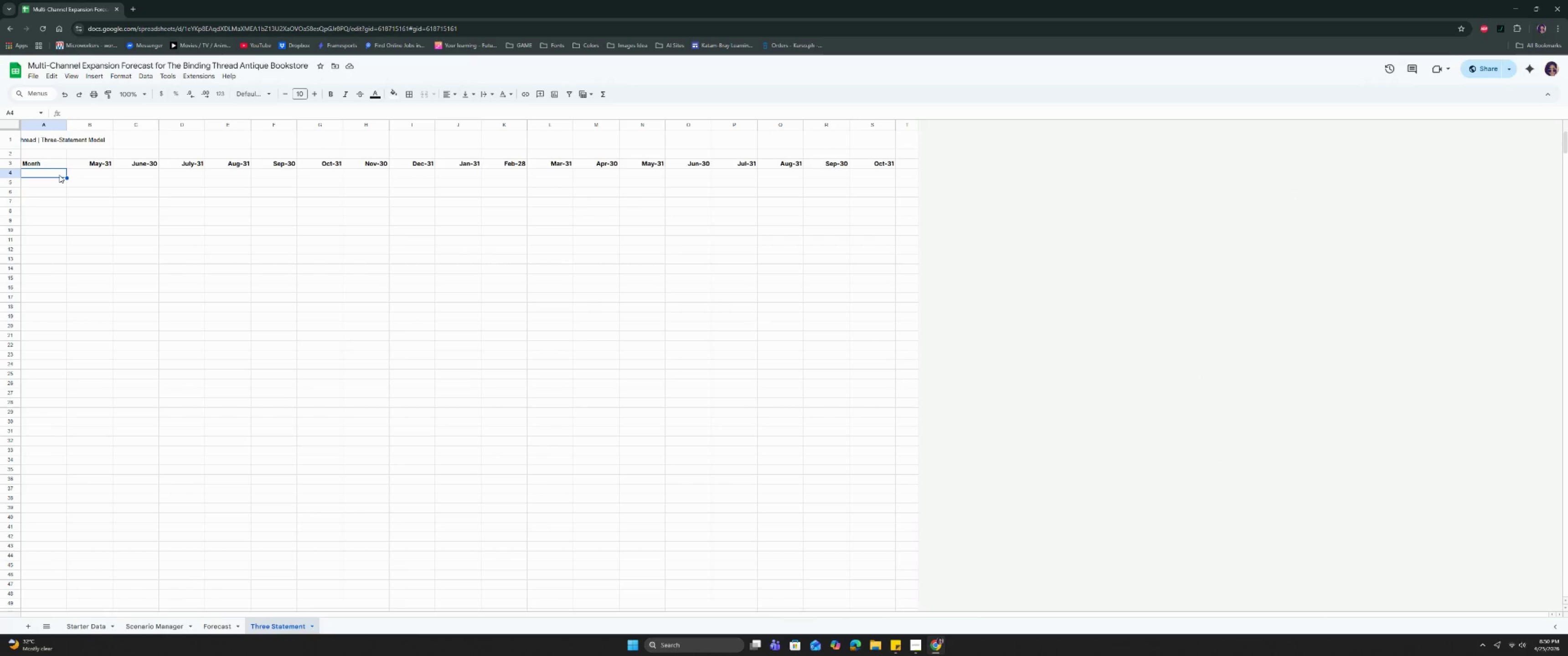 
type(Income Statement)
 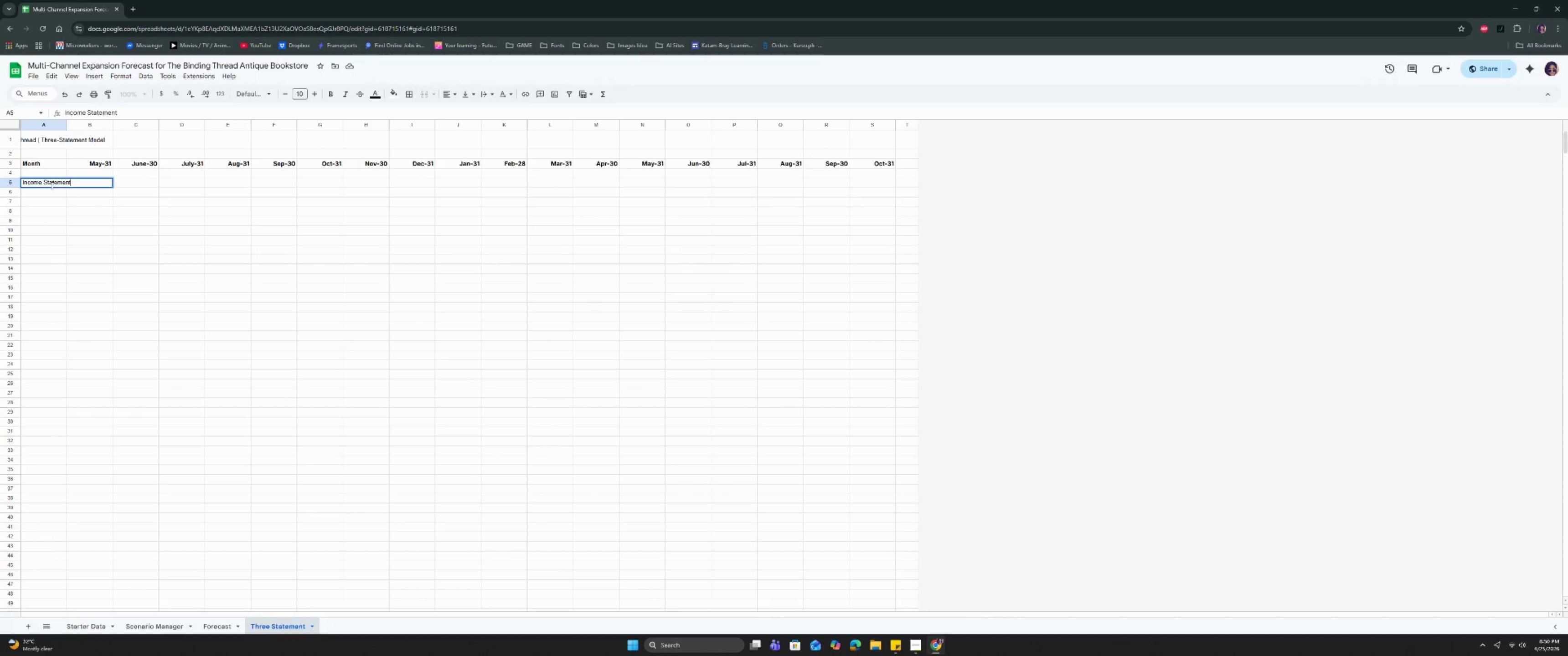 
key(Enter)
 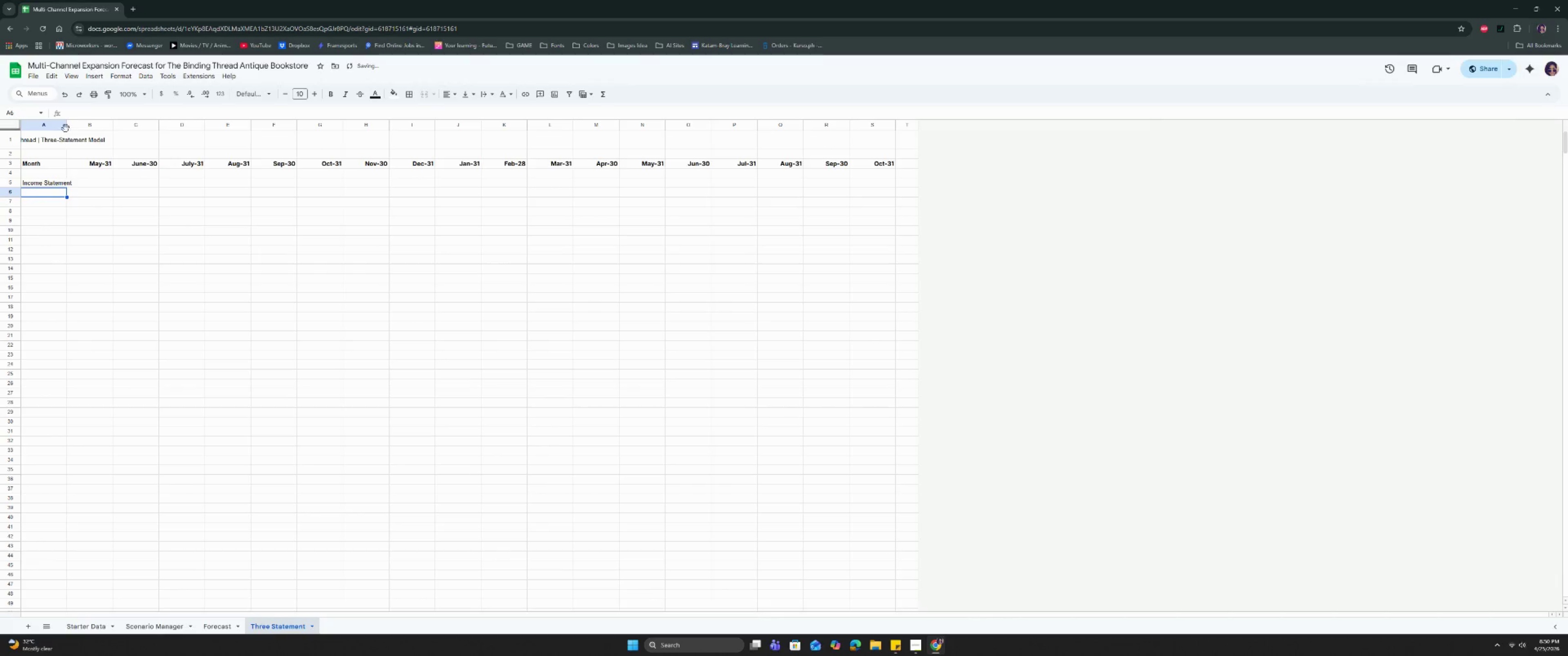 
left_click_drag(start_coordinate=[67, 125], to_coordinate=[78, 130])
 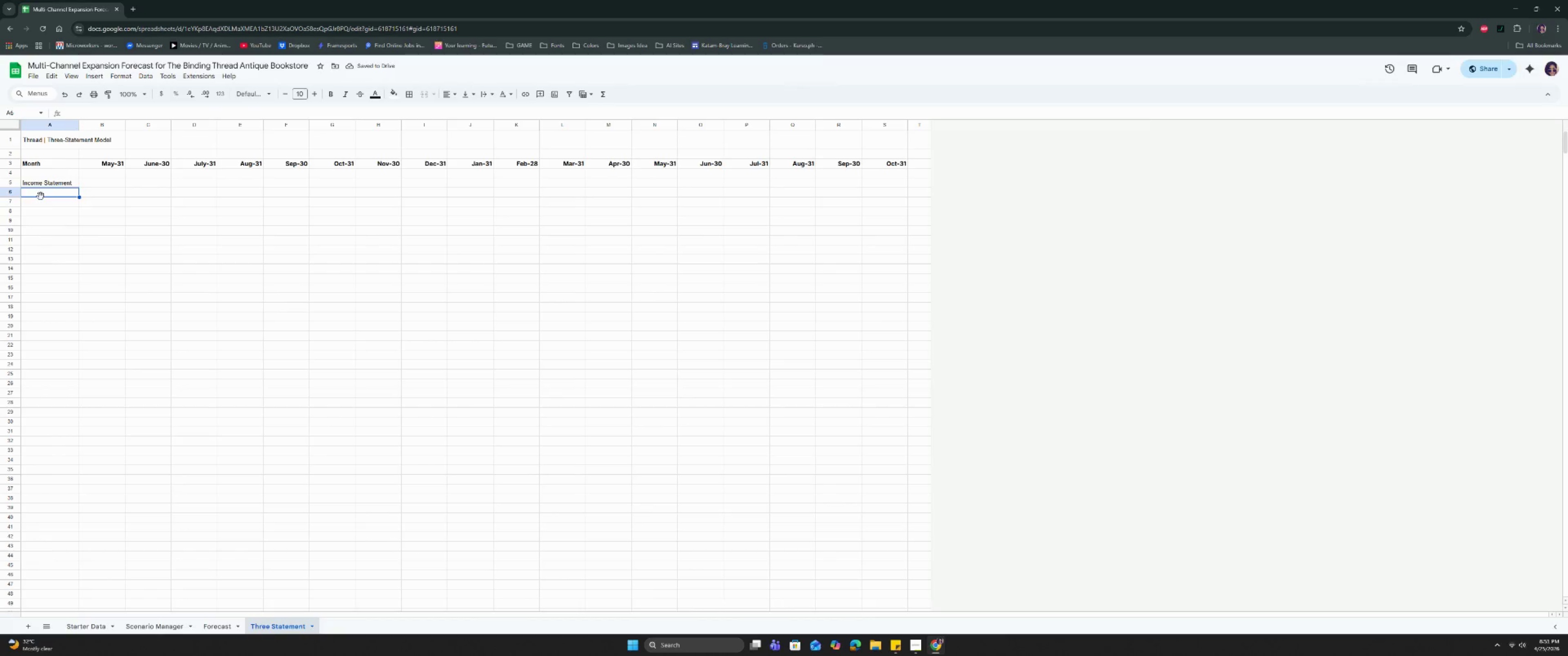 
left_click_drag(start_coordinate=[46, 181], to_coordinate=[884, 187])
 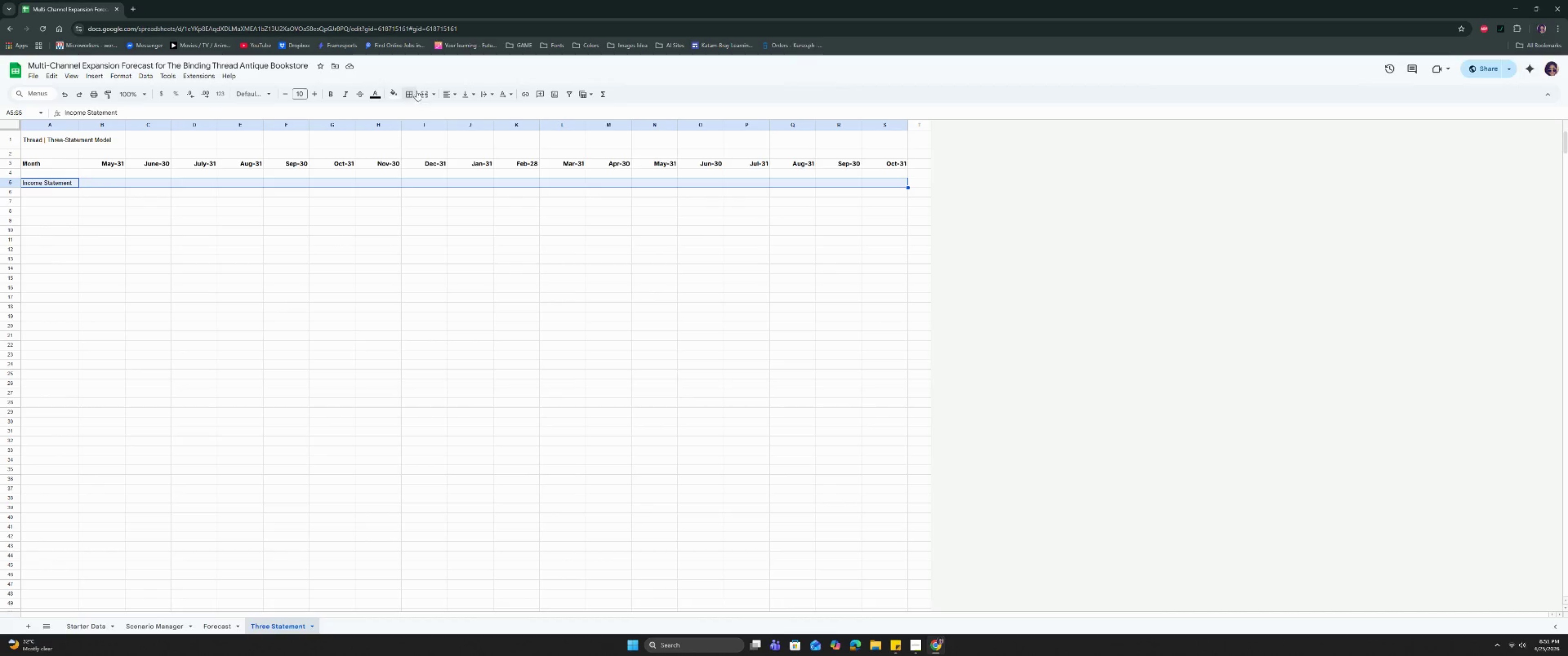 
left_click([423, 90])
 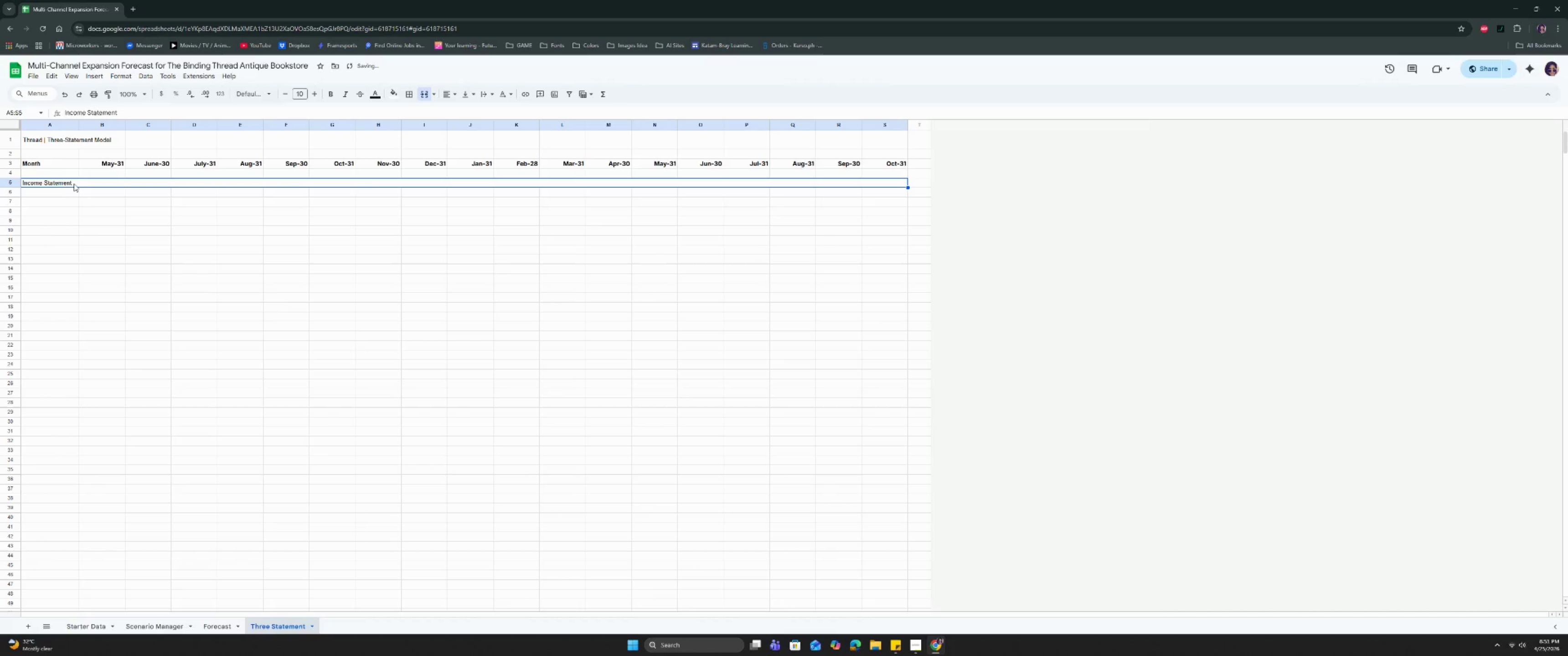 
double_click([60, 195])
 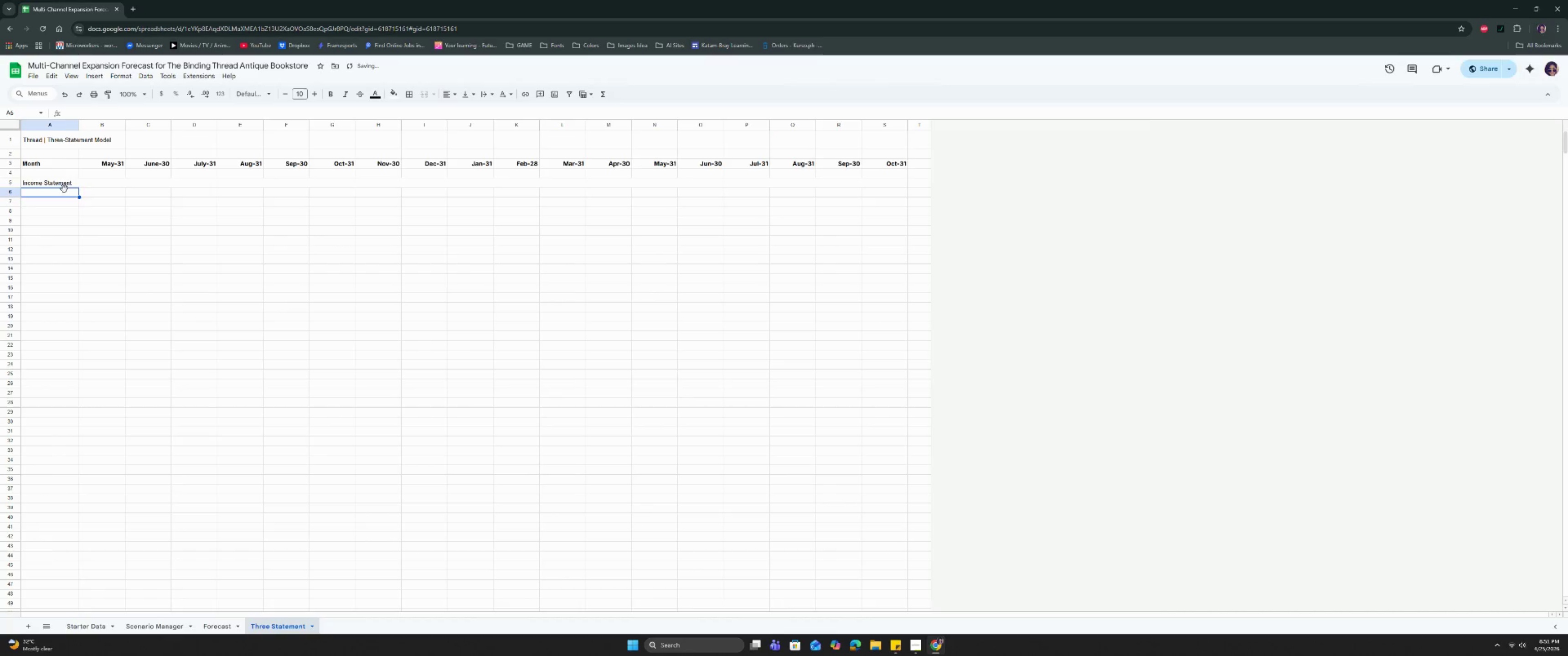 
triple_click([67, 184])
 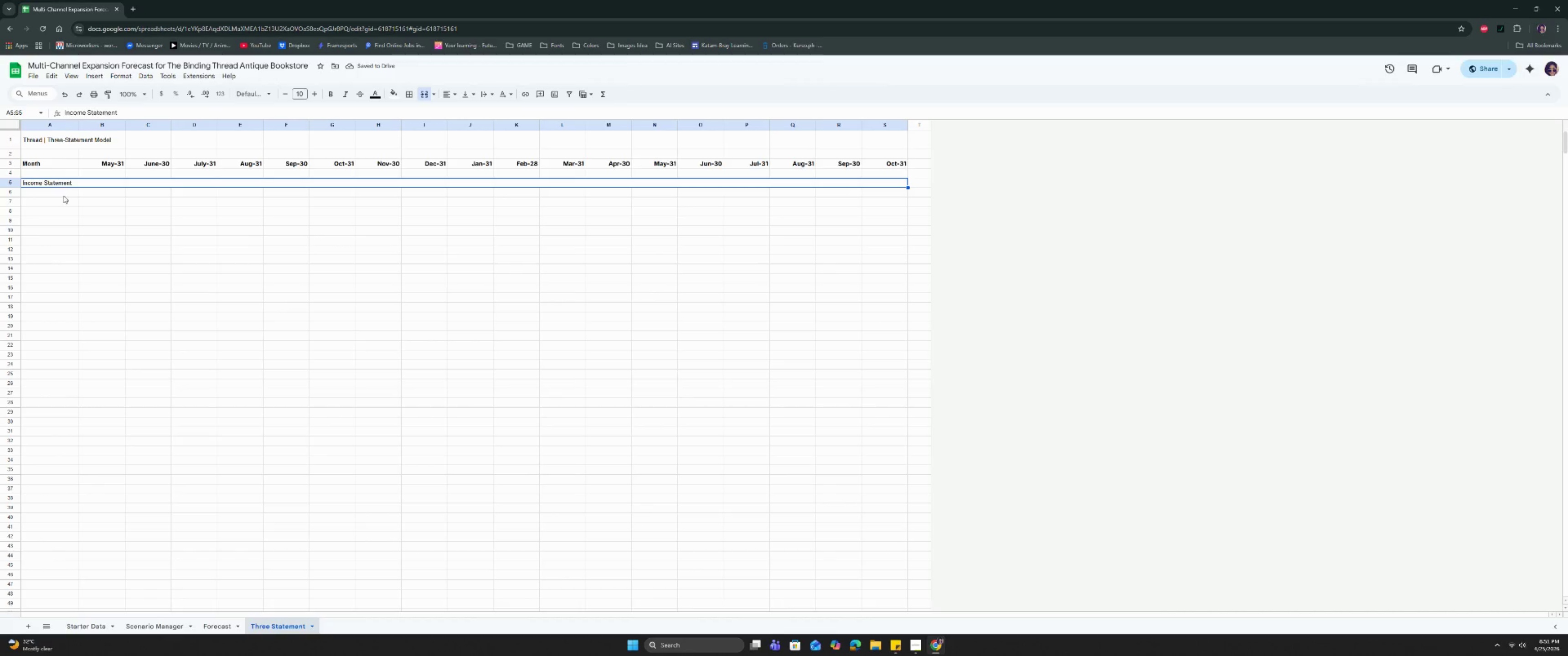 
left_click([64, 193])
 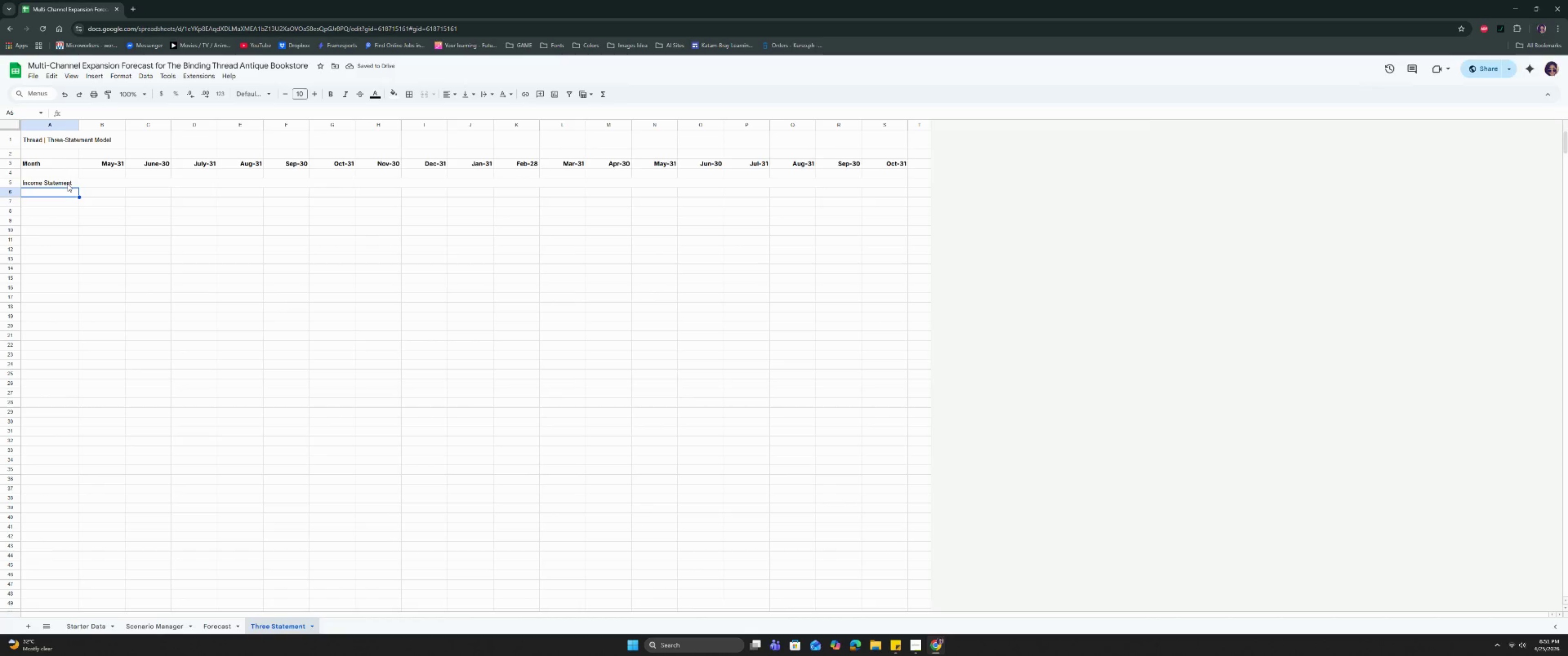 
left_click([67, 183])
 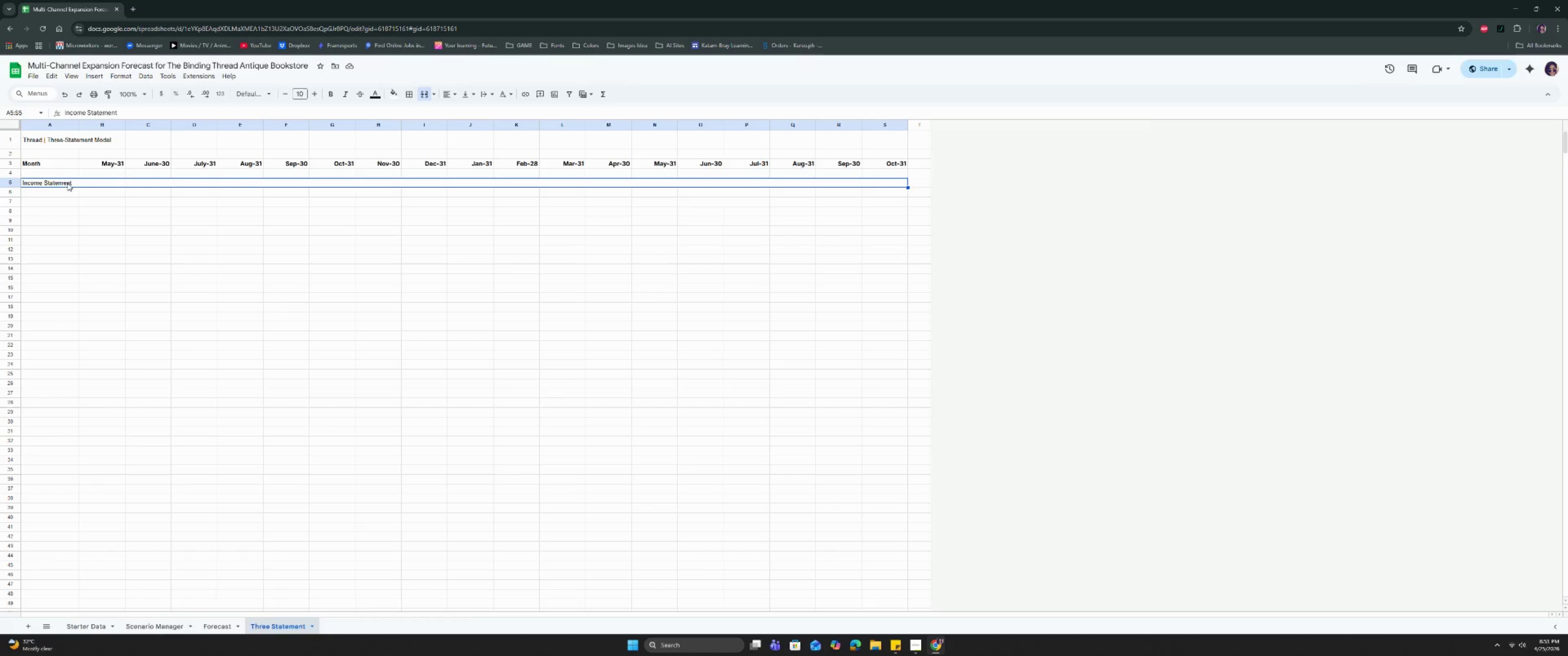 
key(Control+B)
 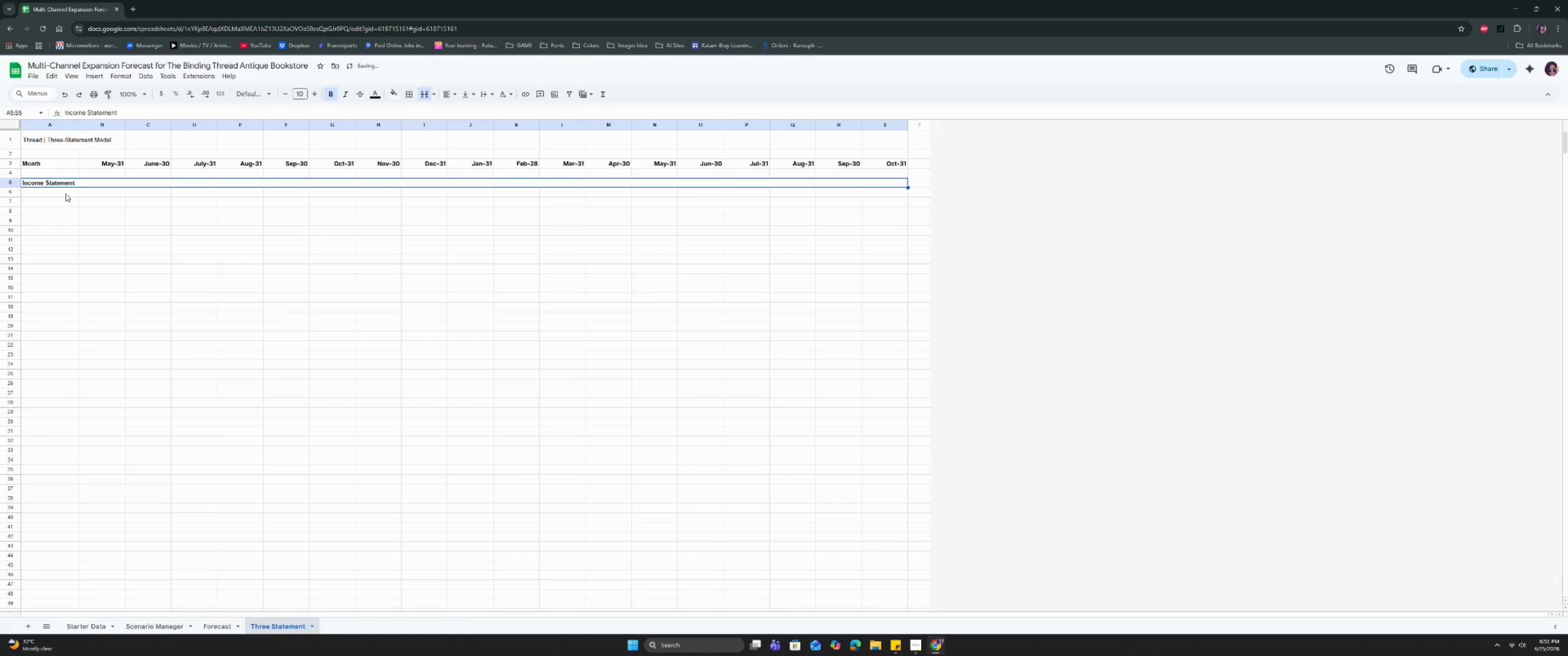 
left_click([66, 194])
 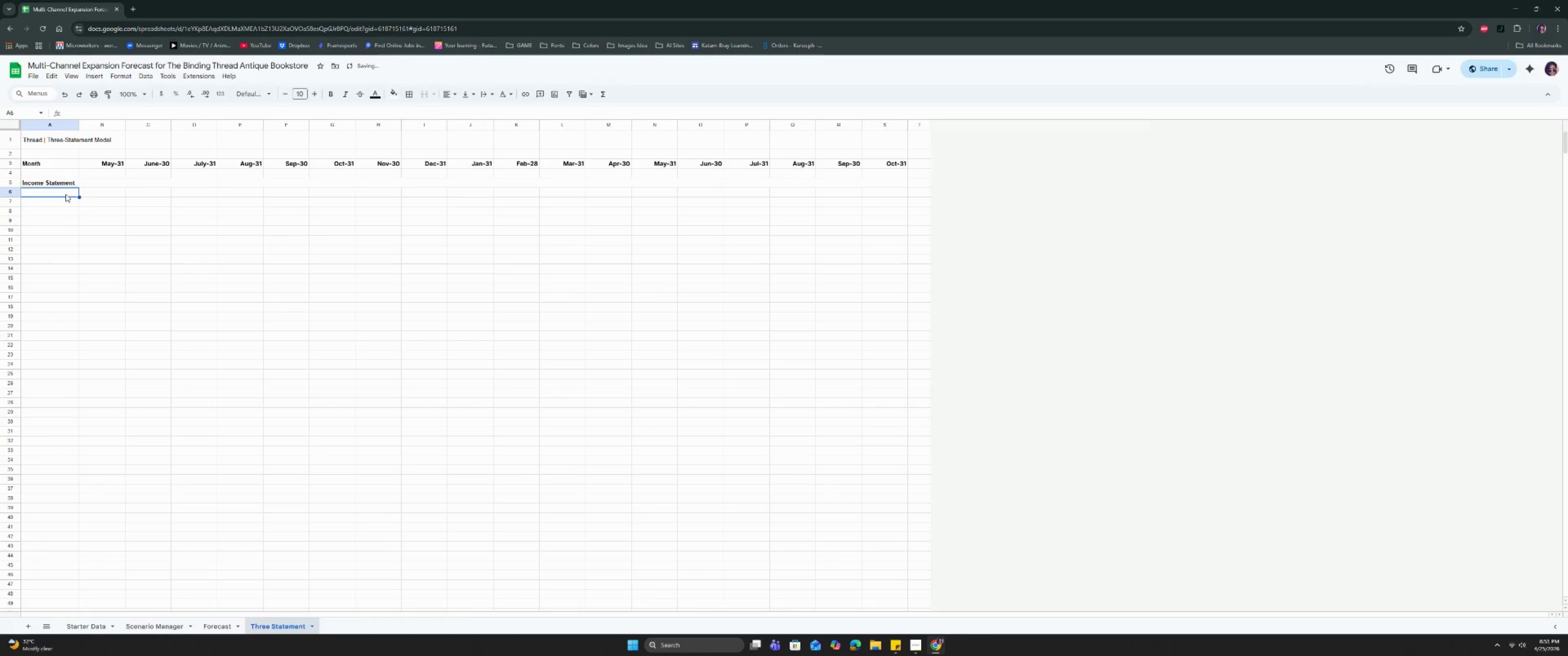 
type(Subscipt)
key(Backspace)
key(Backspace)
key(Backspace)
type(ripton Revenue)
 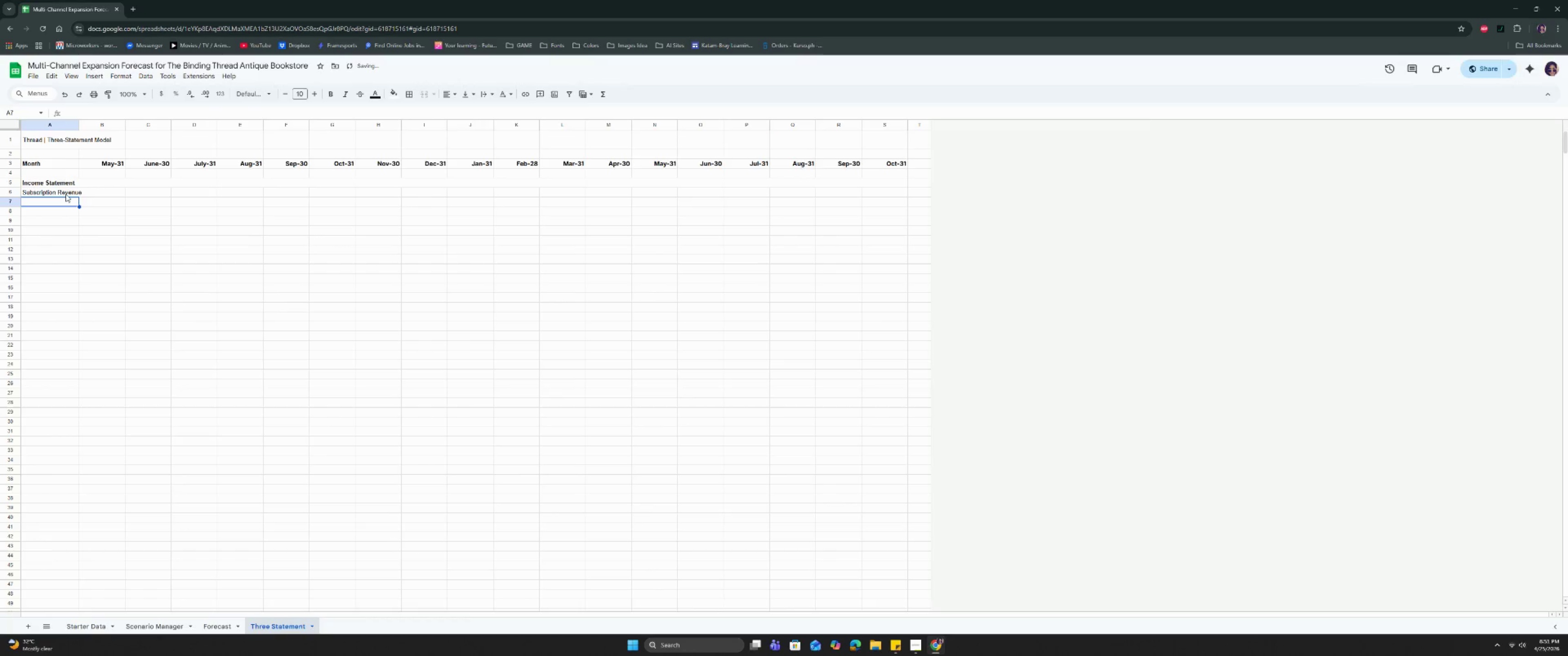 
key(Enter)
 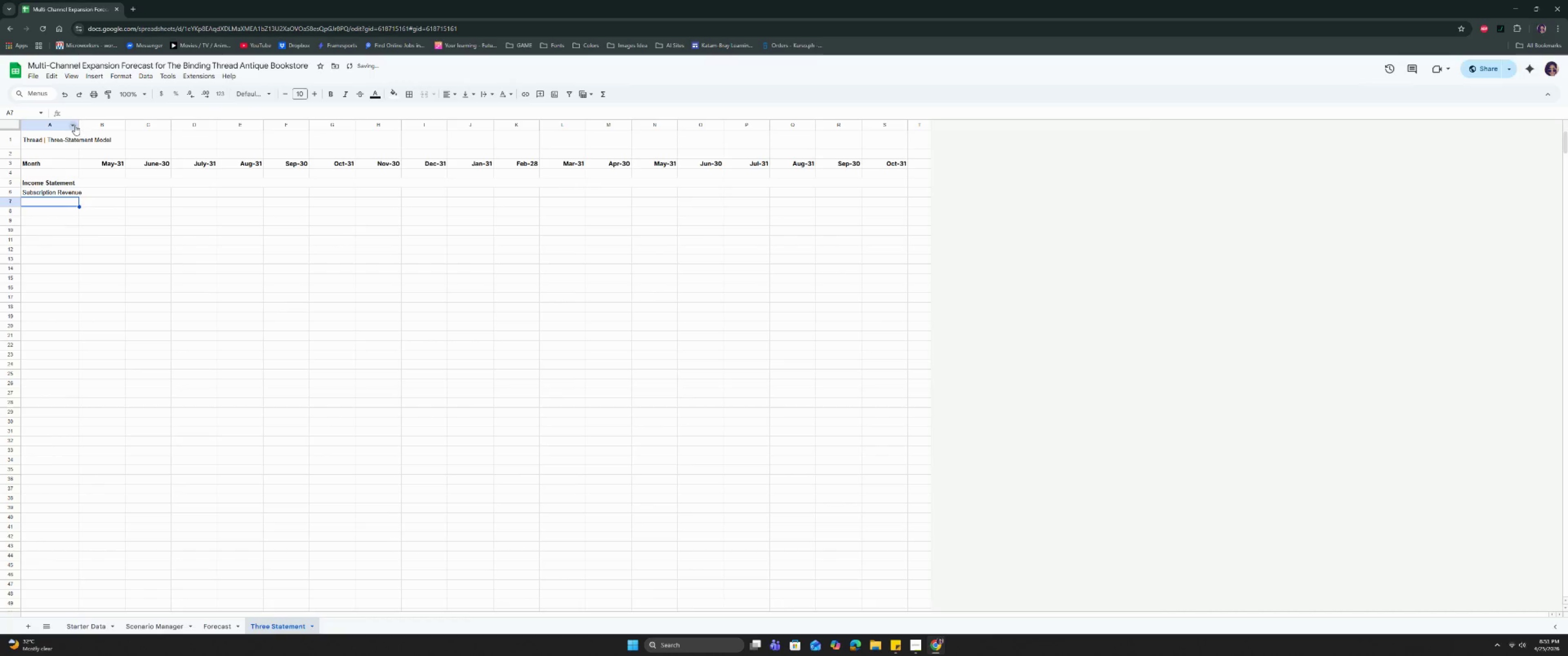 
left_click_drag(start_coordinate=[79, 123], to_coordinate=[88, 126])
 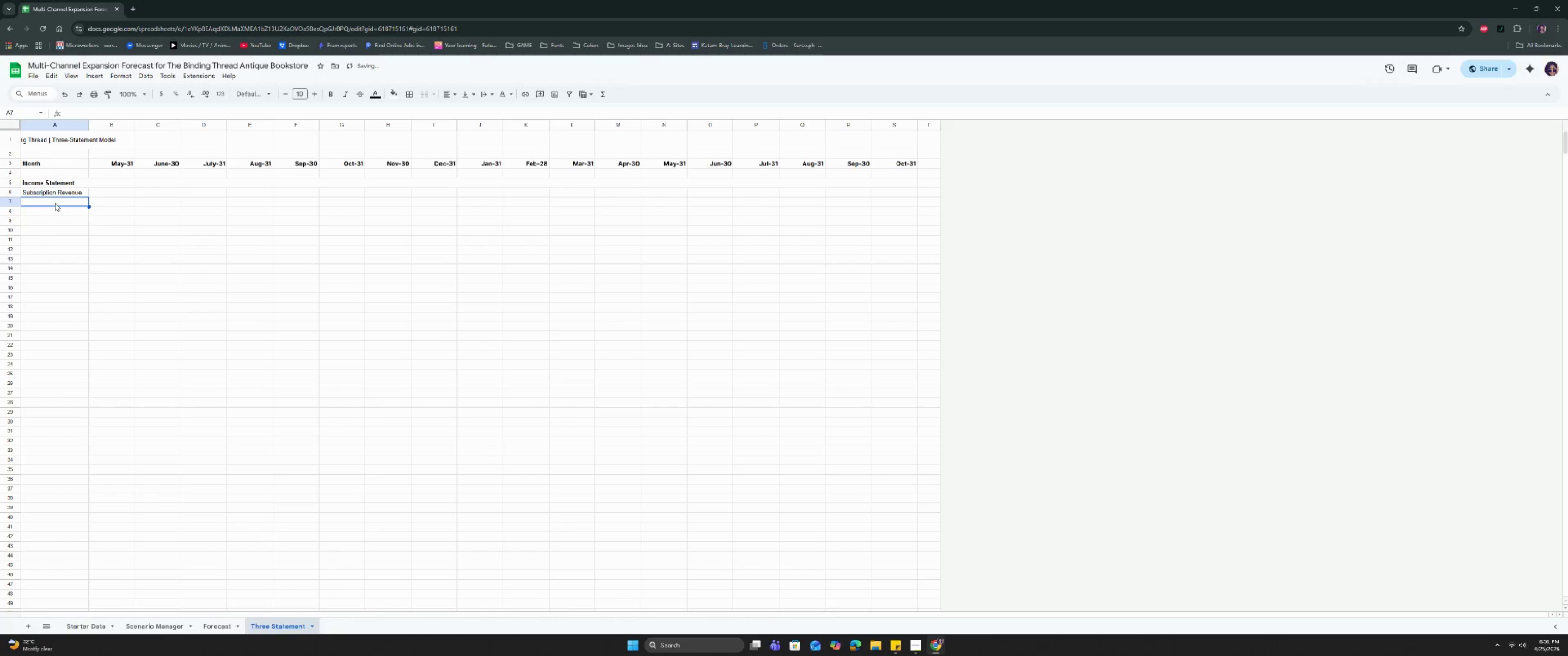 
left_click([55, 203])
 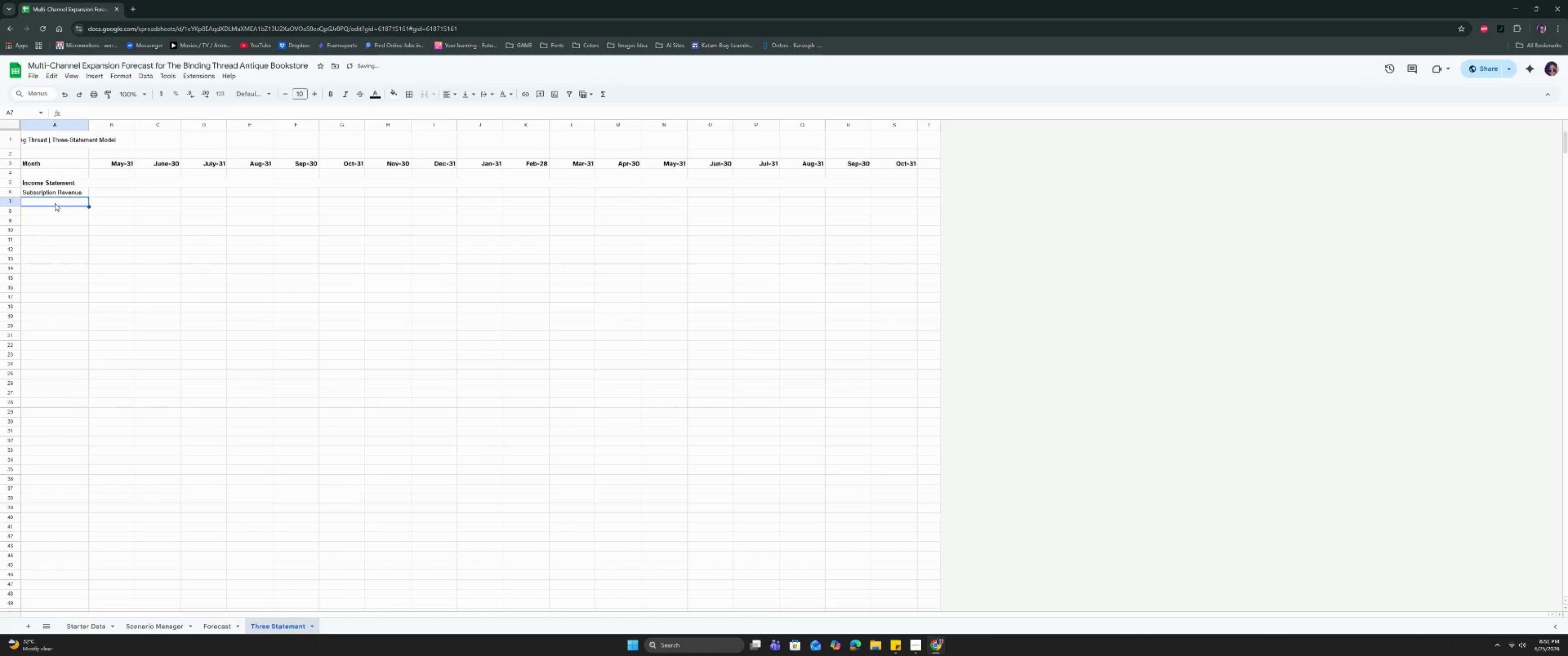 
type(COGS)
 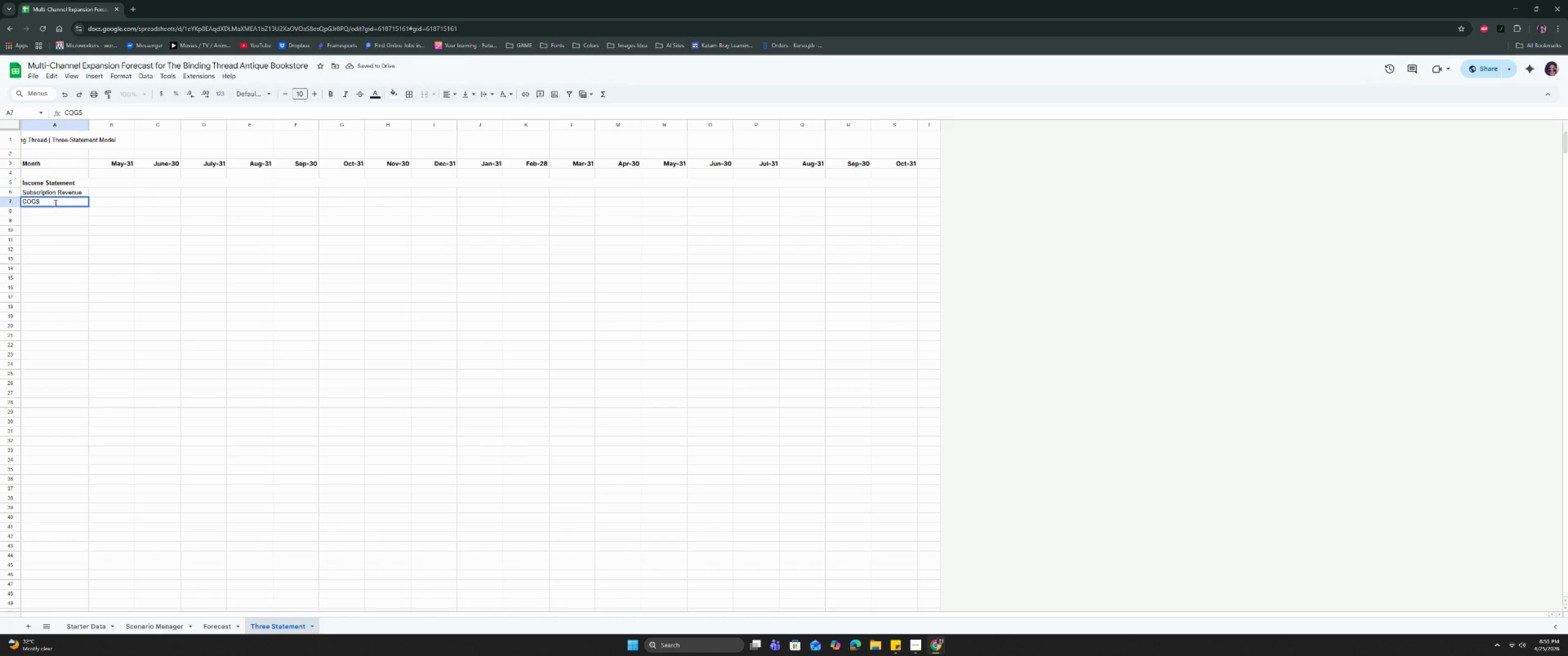 
key(Enter)
 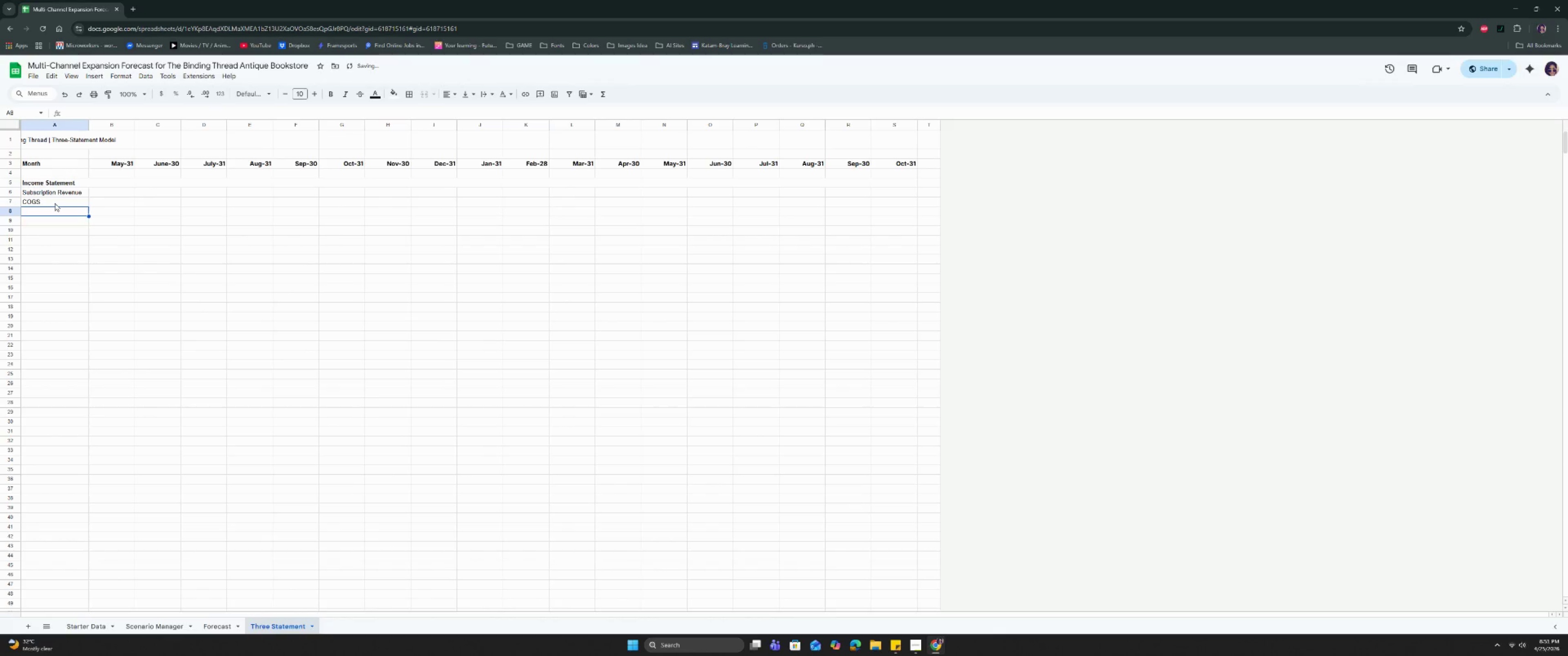 
type(Gross Profit)
 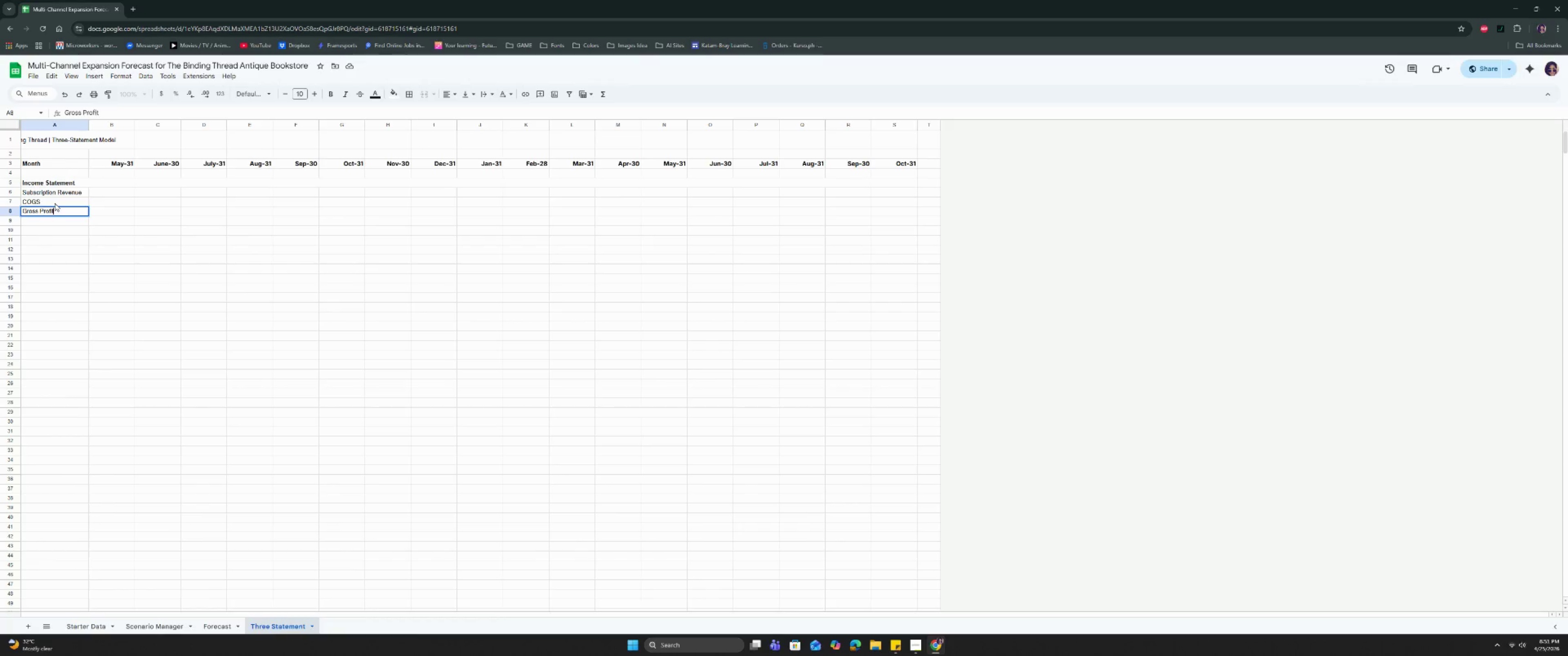 
key(Enter)
 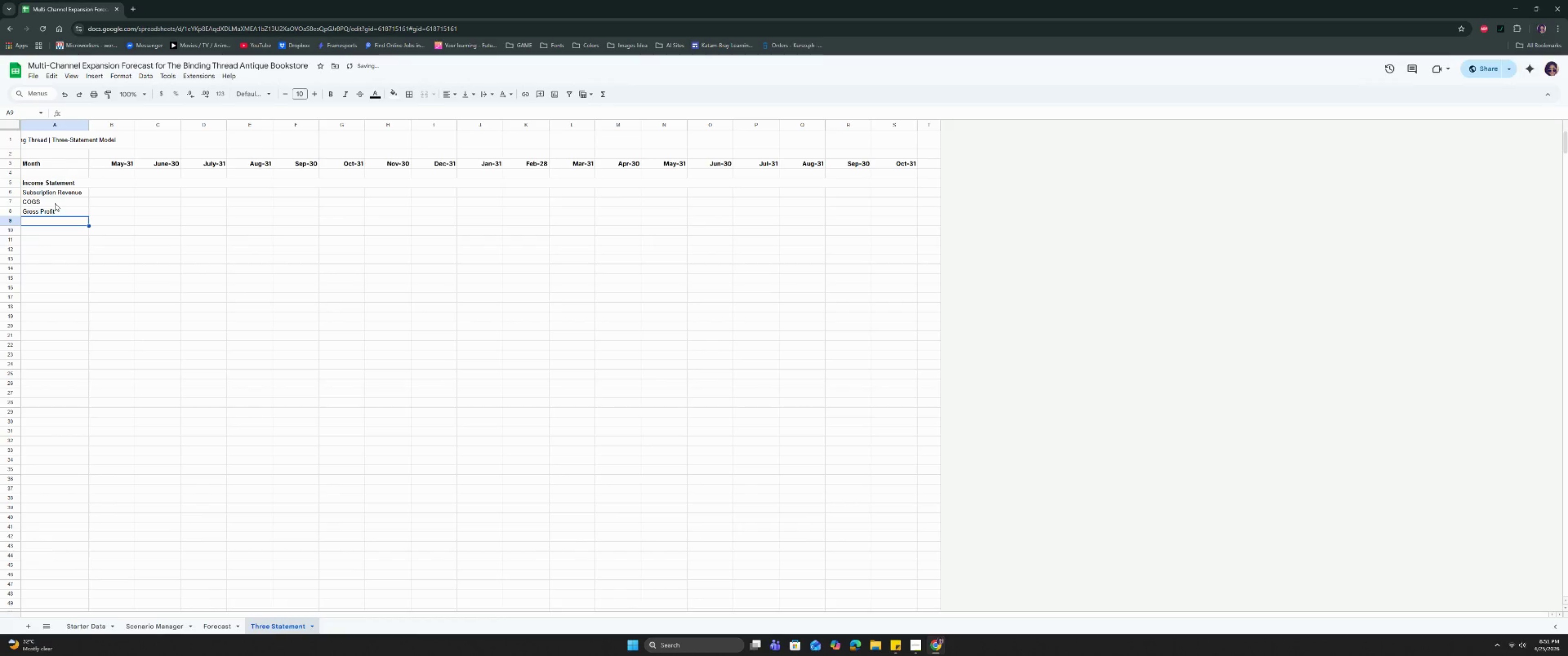 
type(Reso)
key(Backspace)
type(tori)
key(Backspace)
type(ation Labor)
 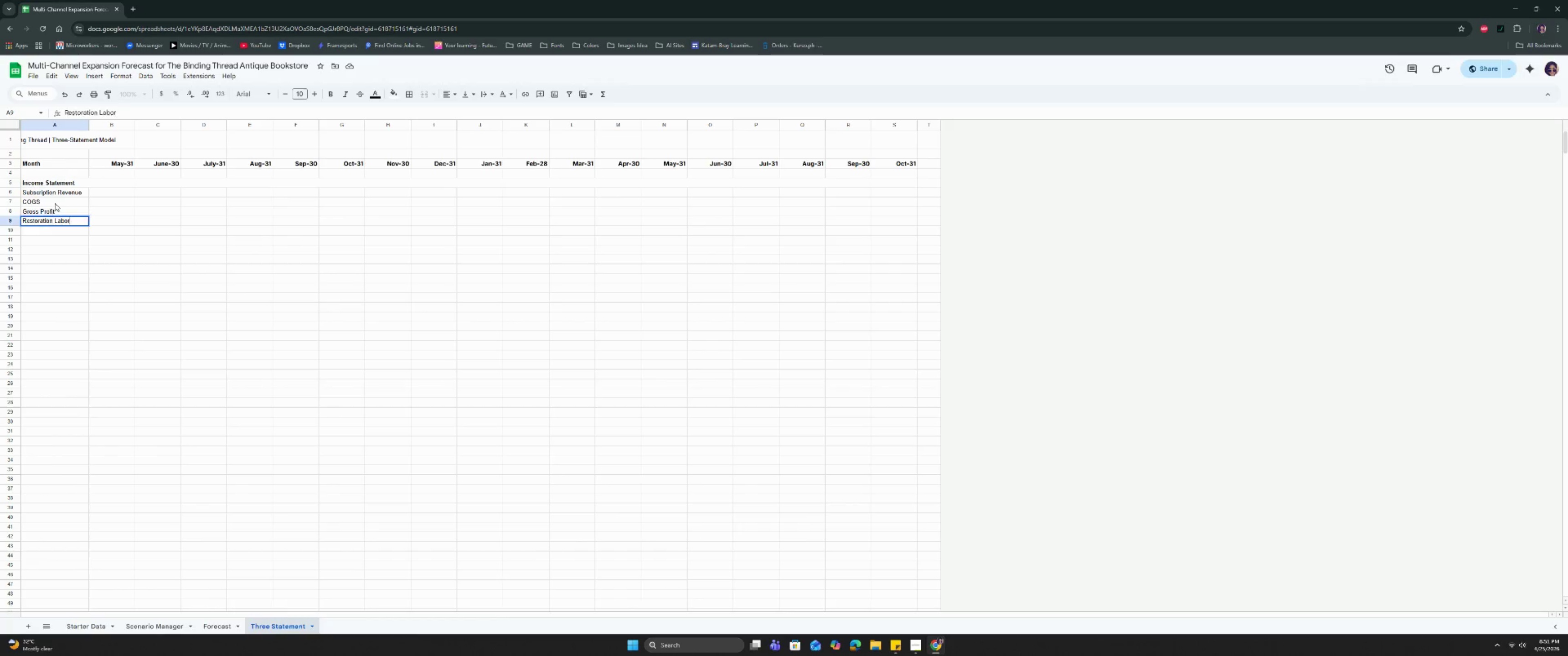 
key(Enter)
 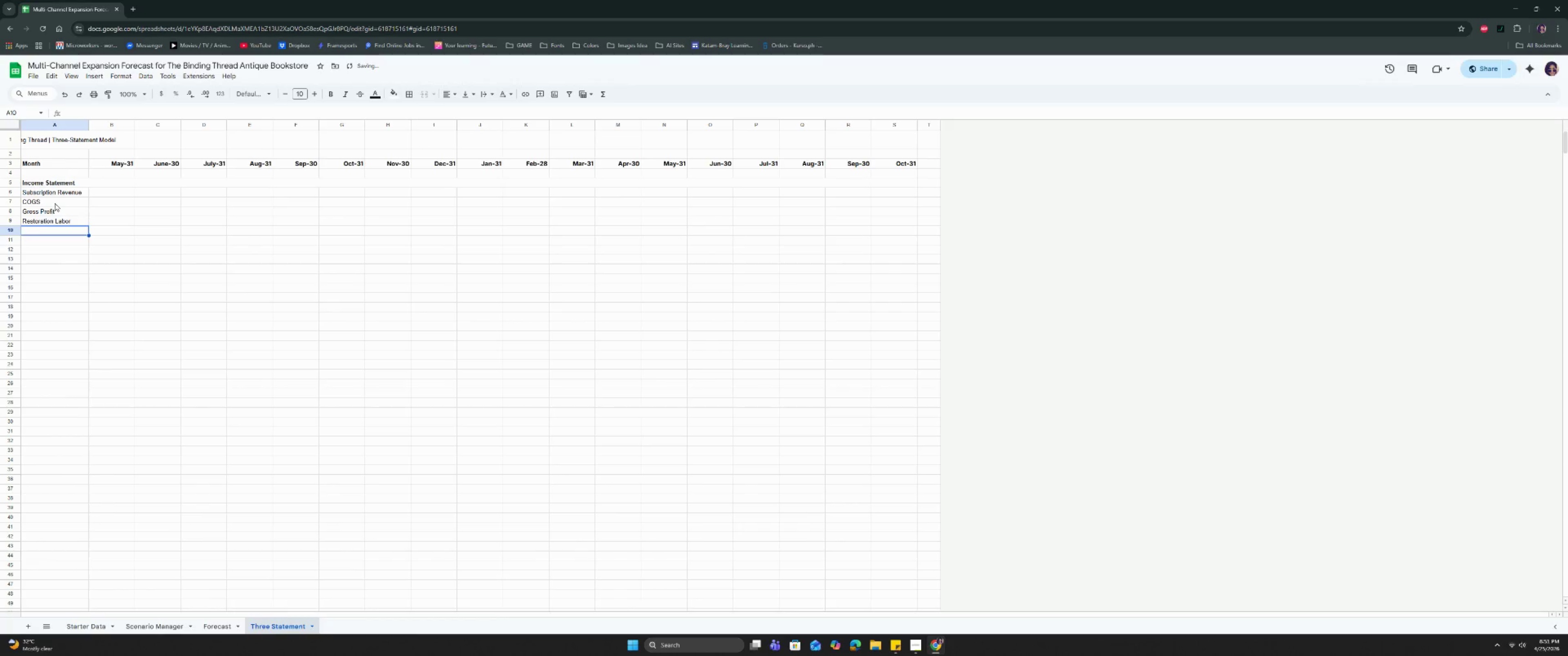 
type(Marketing Spend)
 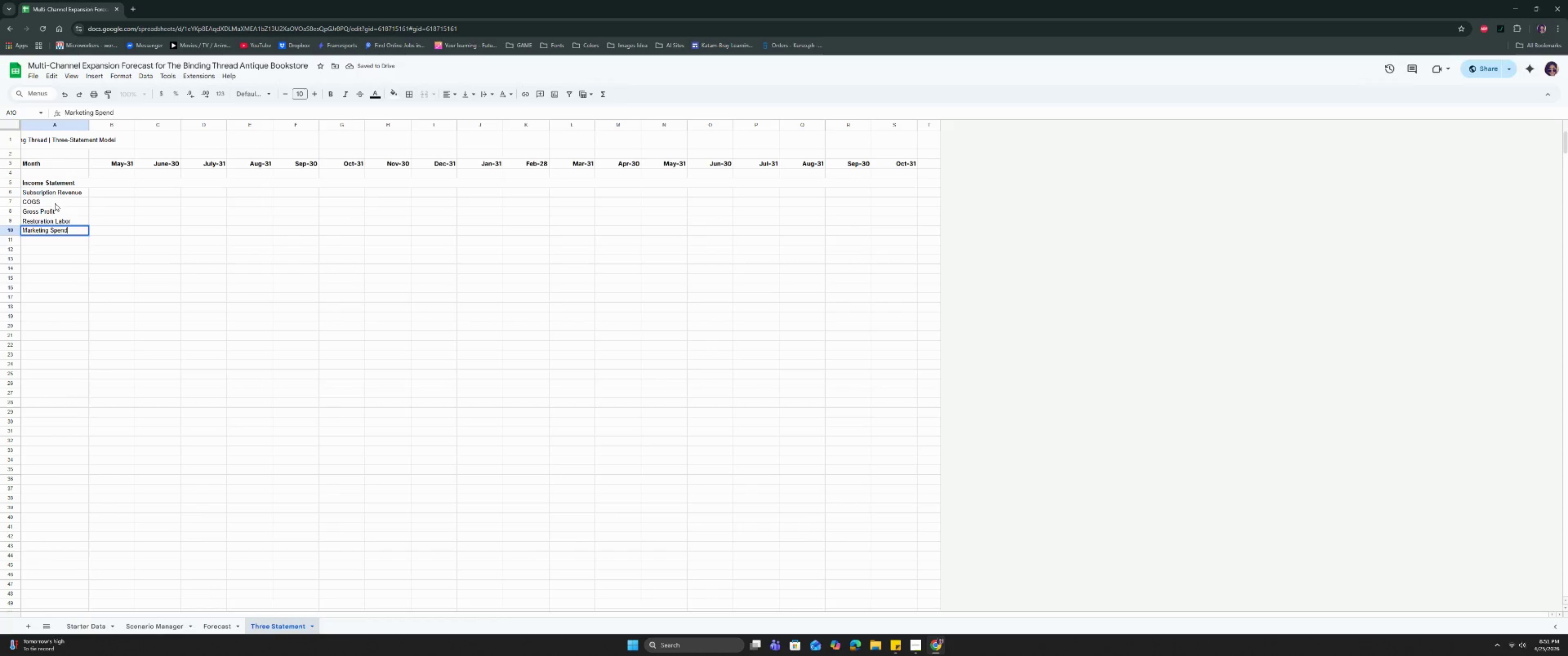 
key(Enter)
 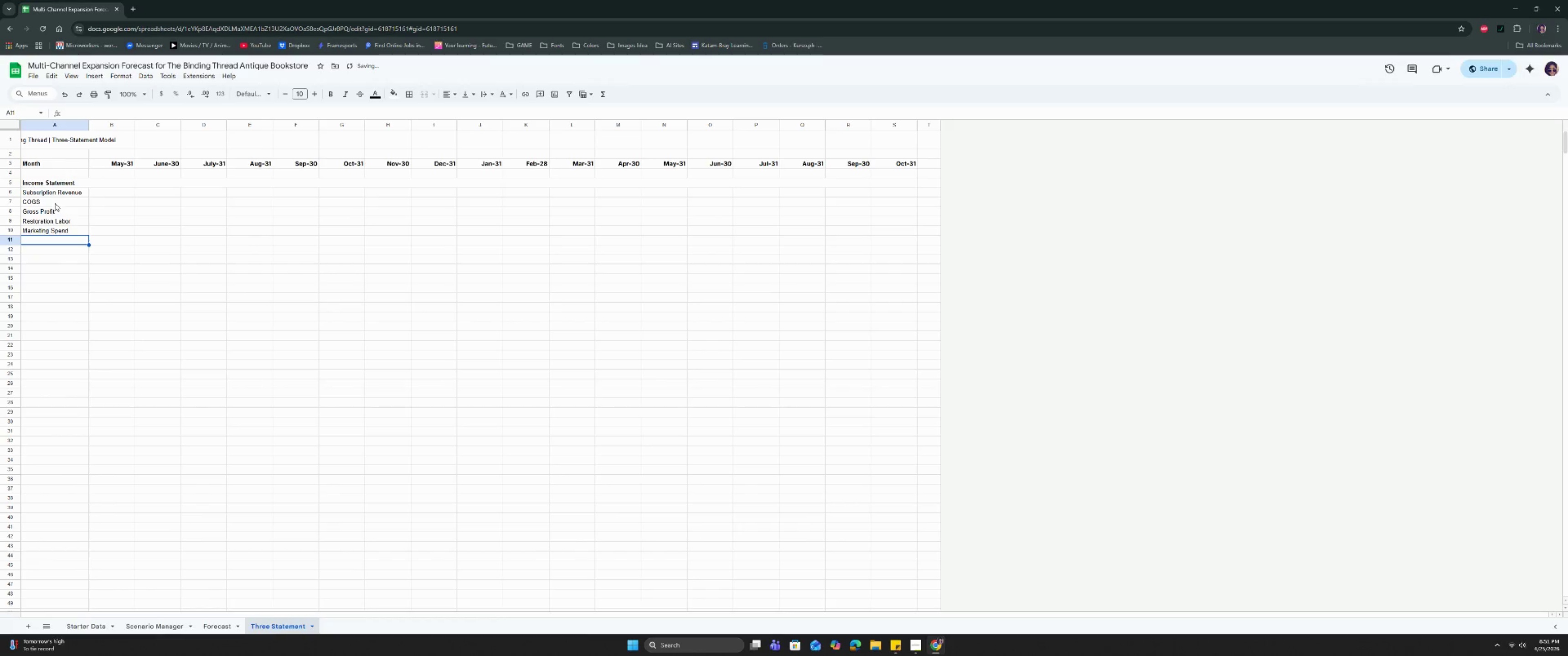 
type(OP)
key(Backspace)
type(pear)
key(Backspace)
key(Backspace)
type(rating Invo)
key(Backspace)
key(Backspace)
type(come)
 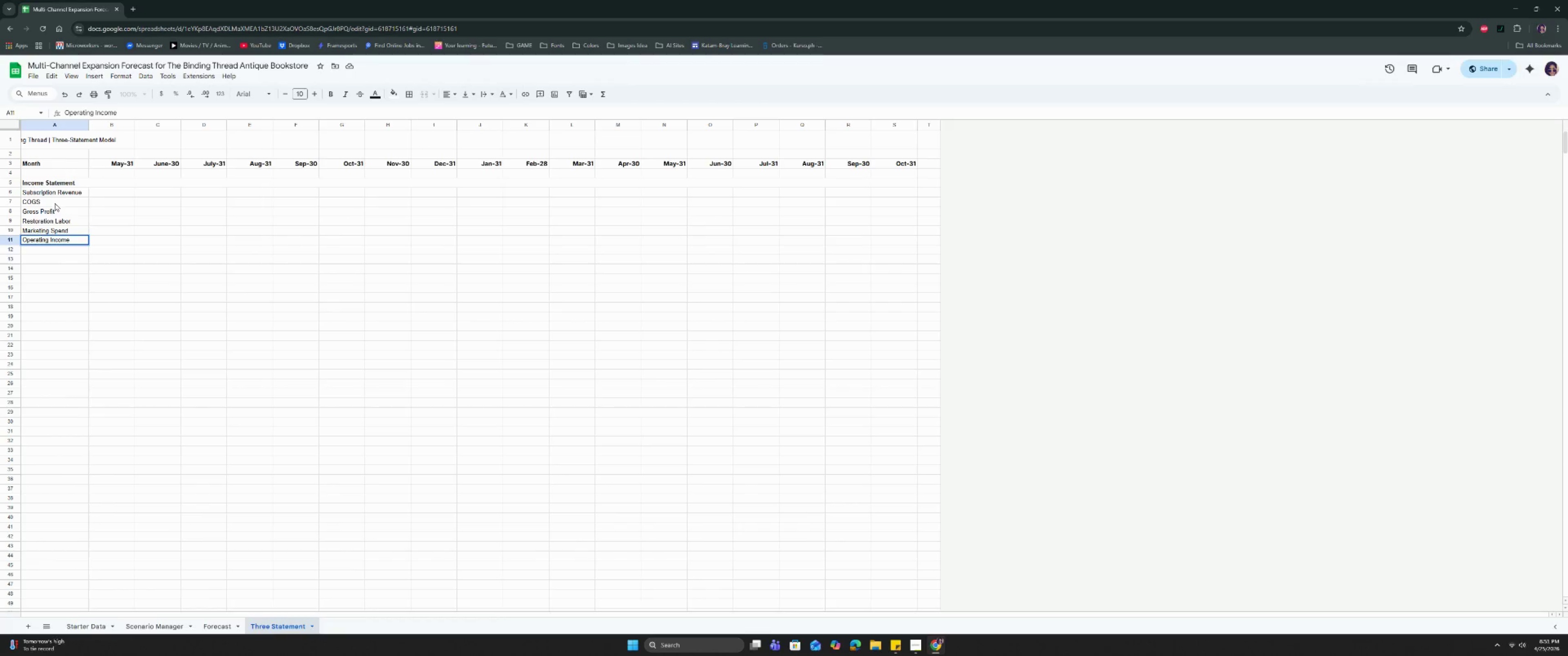 
key(Enter)
 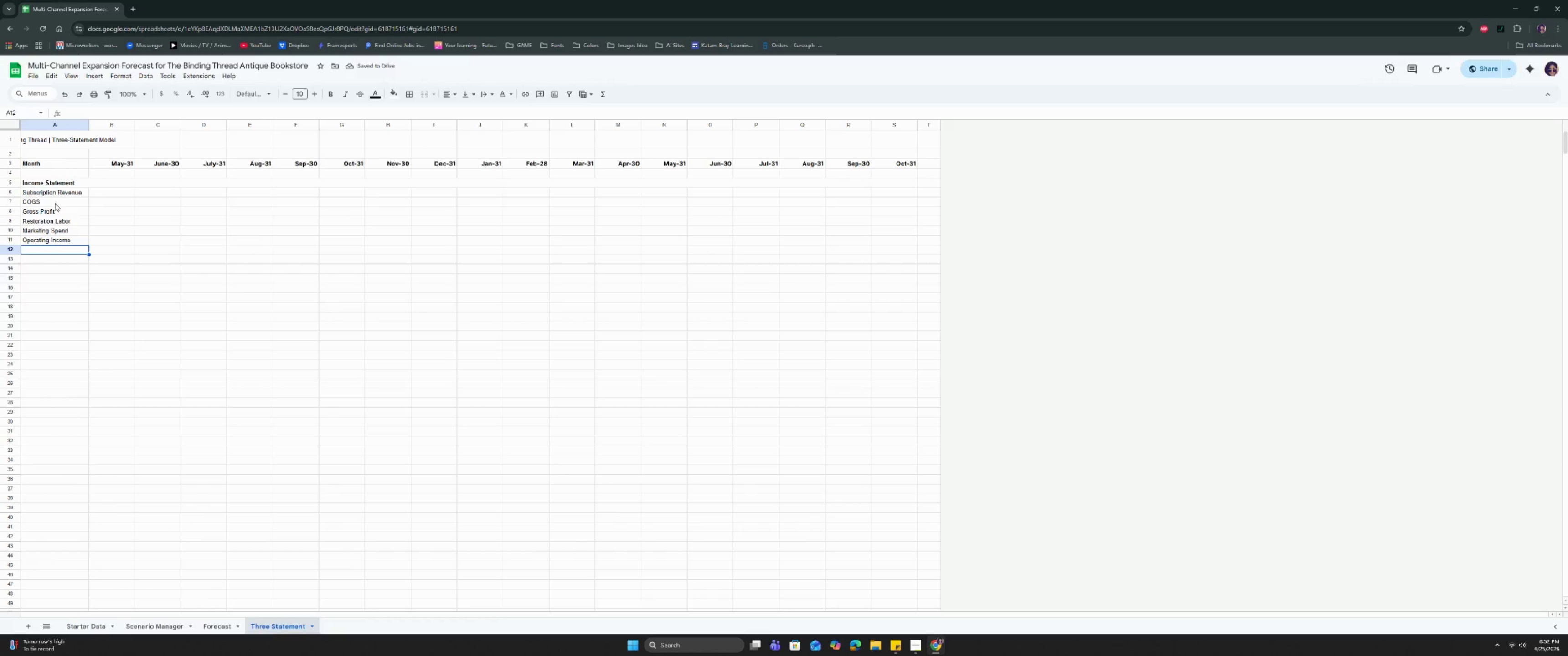 
wait(9.26)
 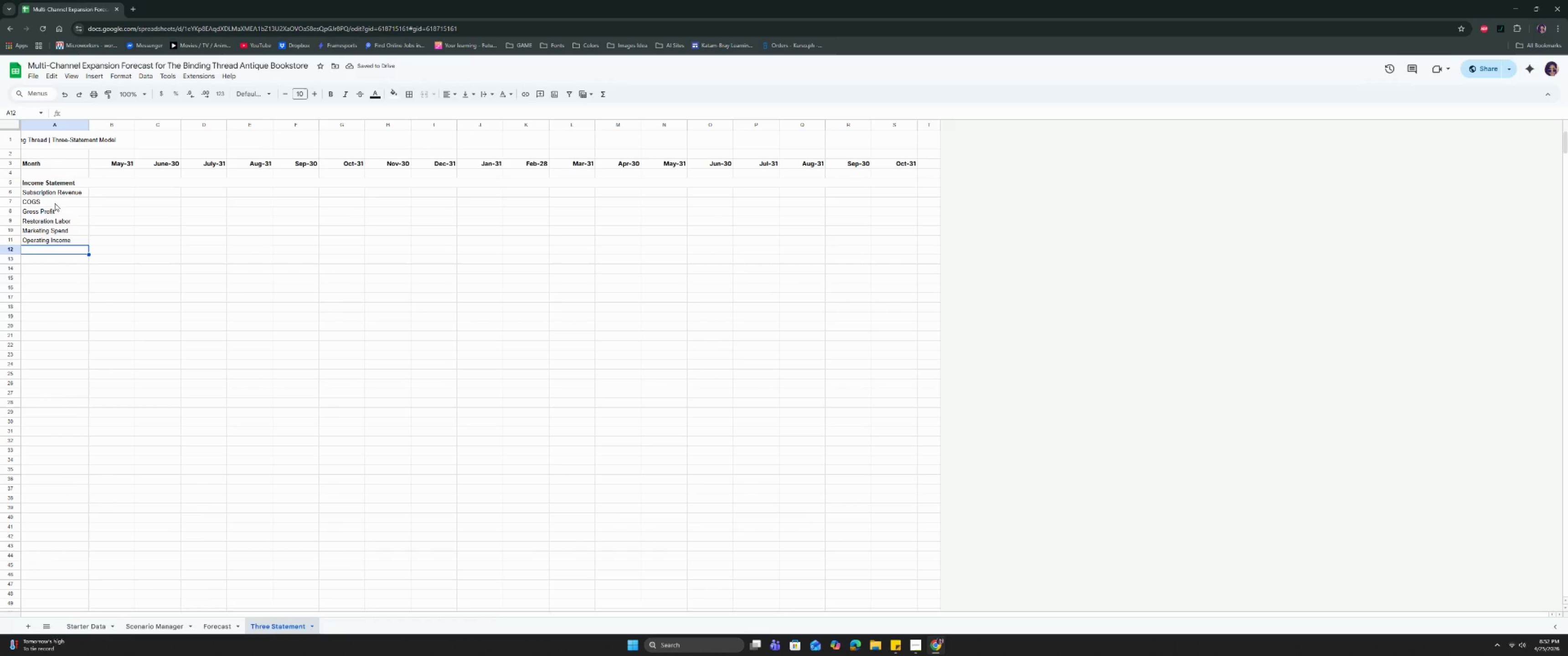 
left_click([116, 198])
 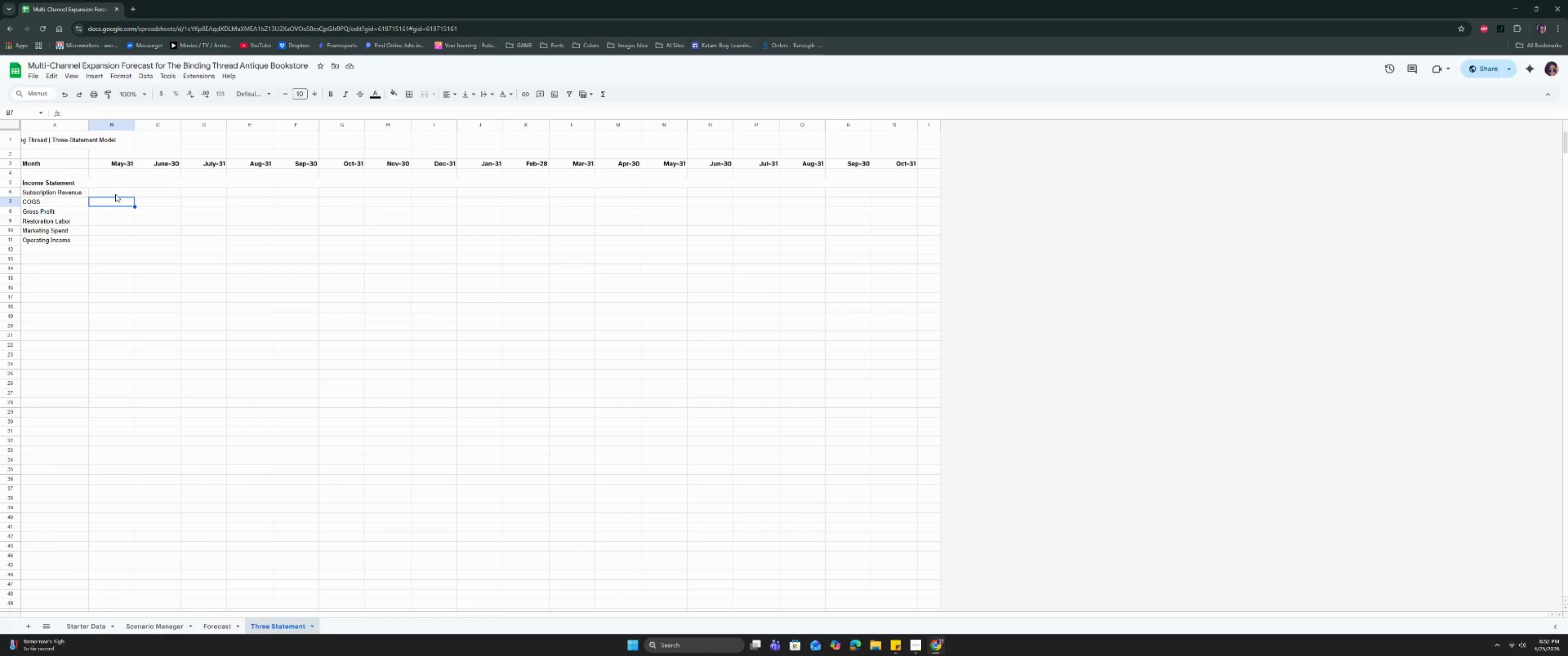 
left_click([115, 195])
 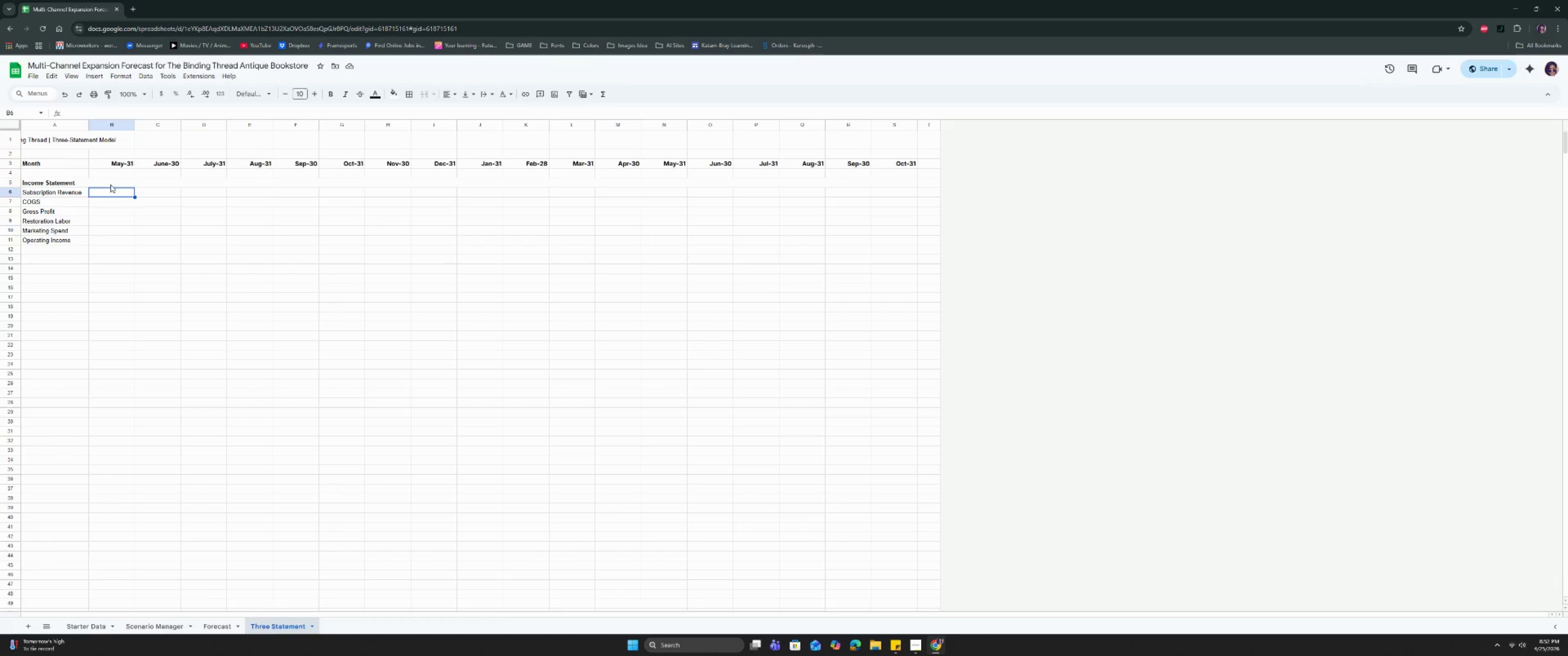 
left_click([110, 184])
 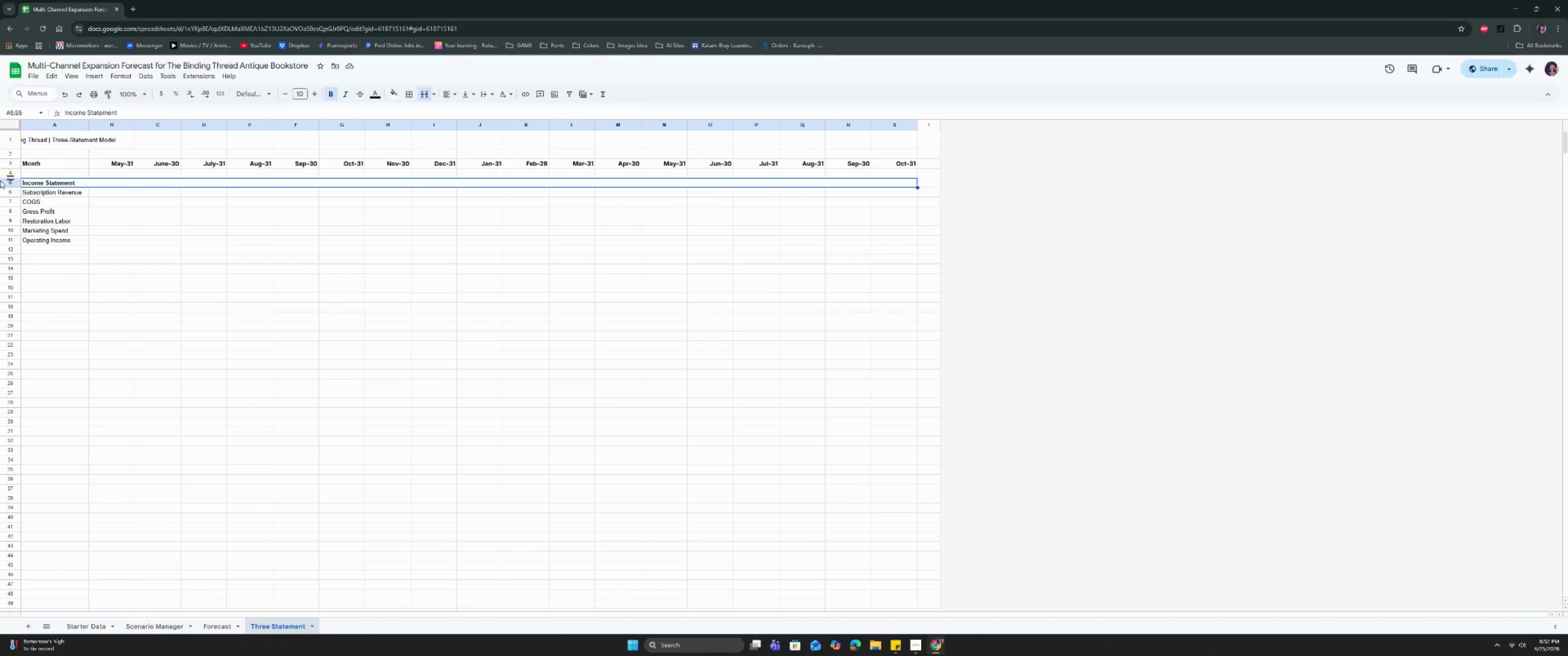 
wait(24.88)
 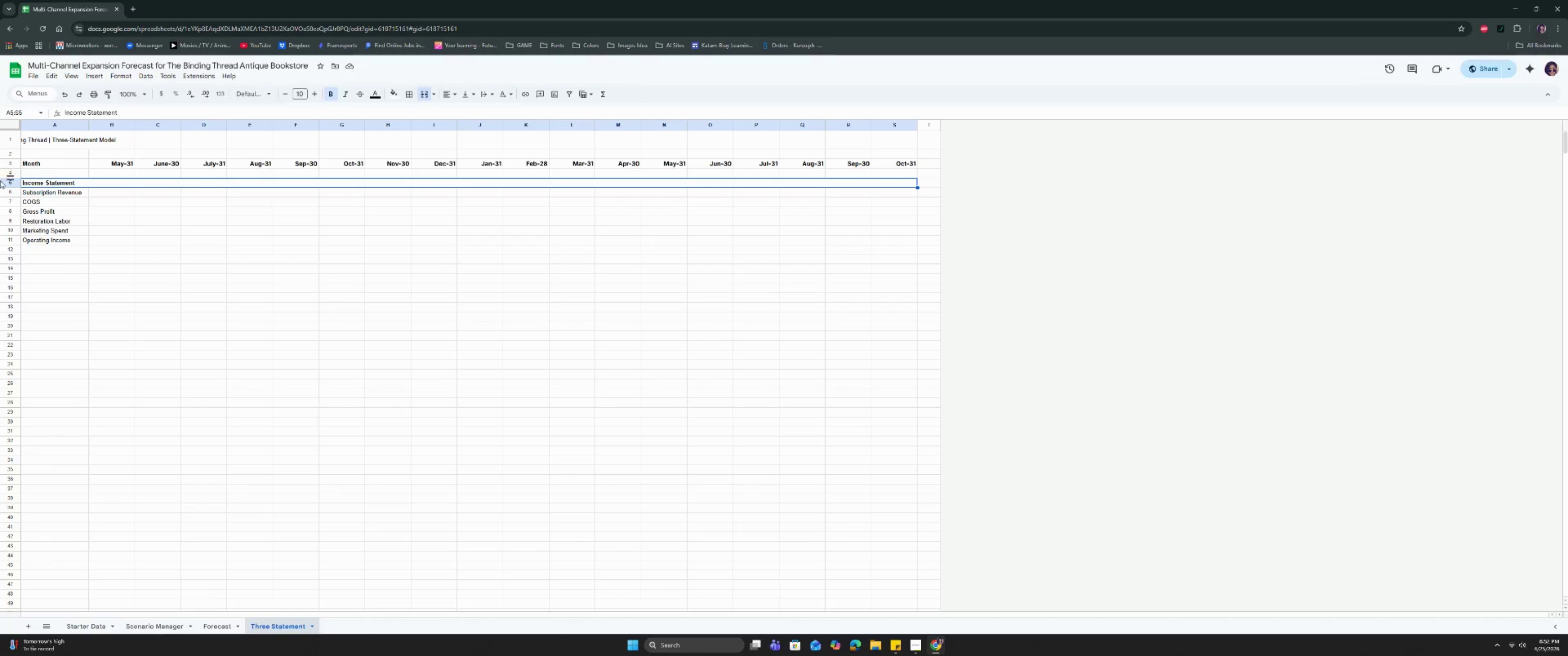 
left_click([74, 194])
 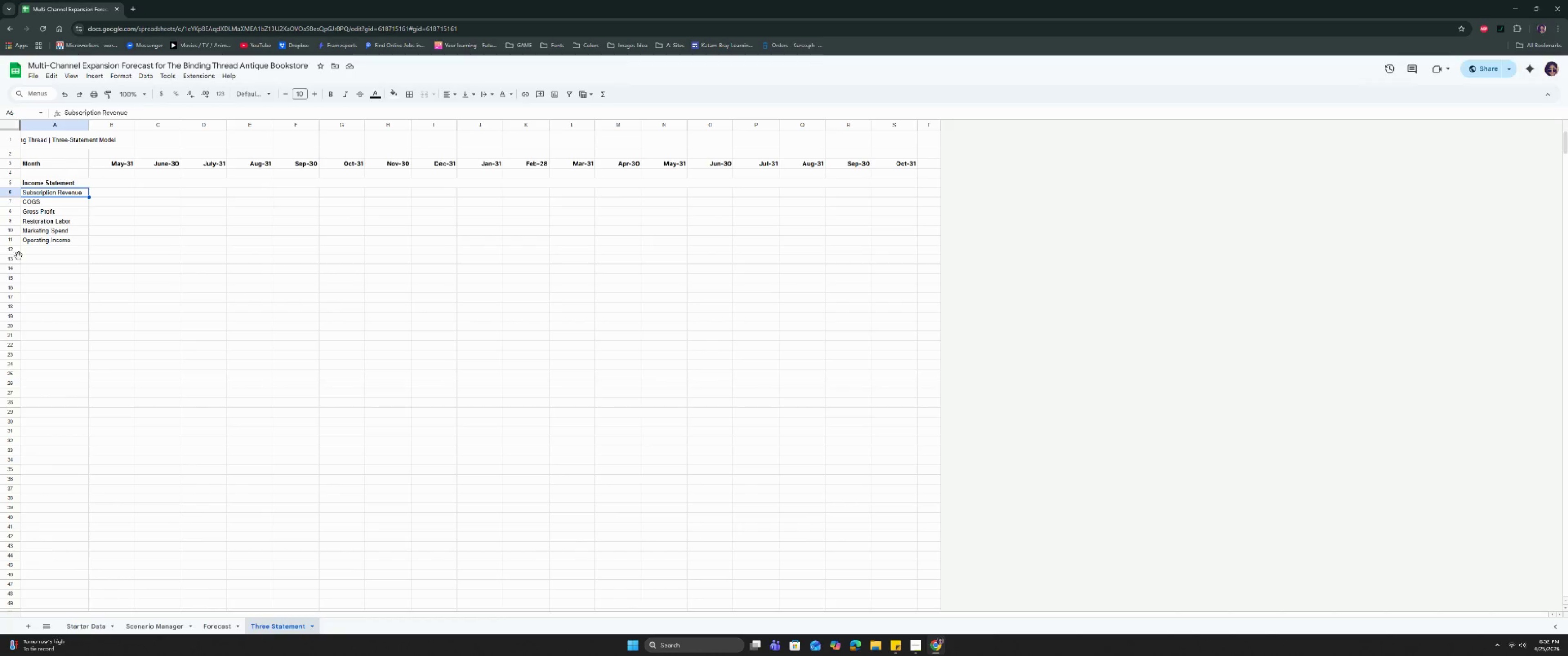 
wait(6.66)
 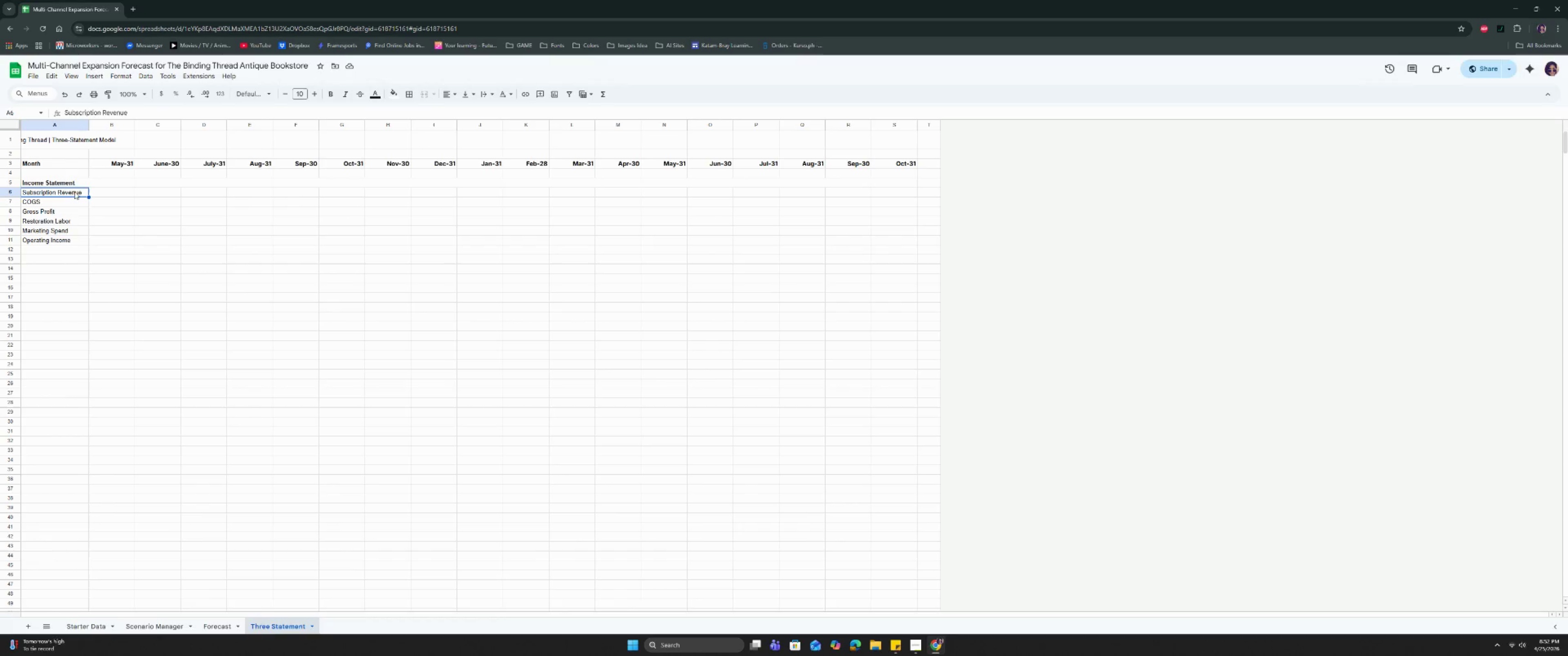 
left_click([15, 261])
 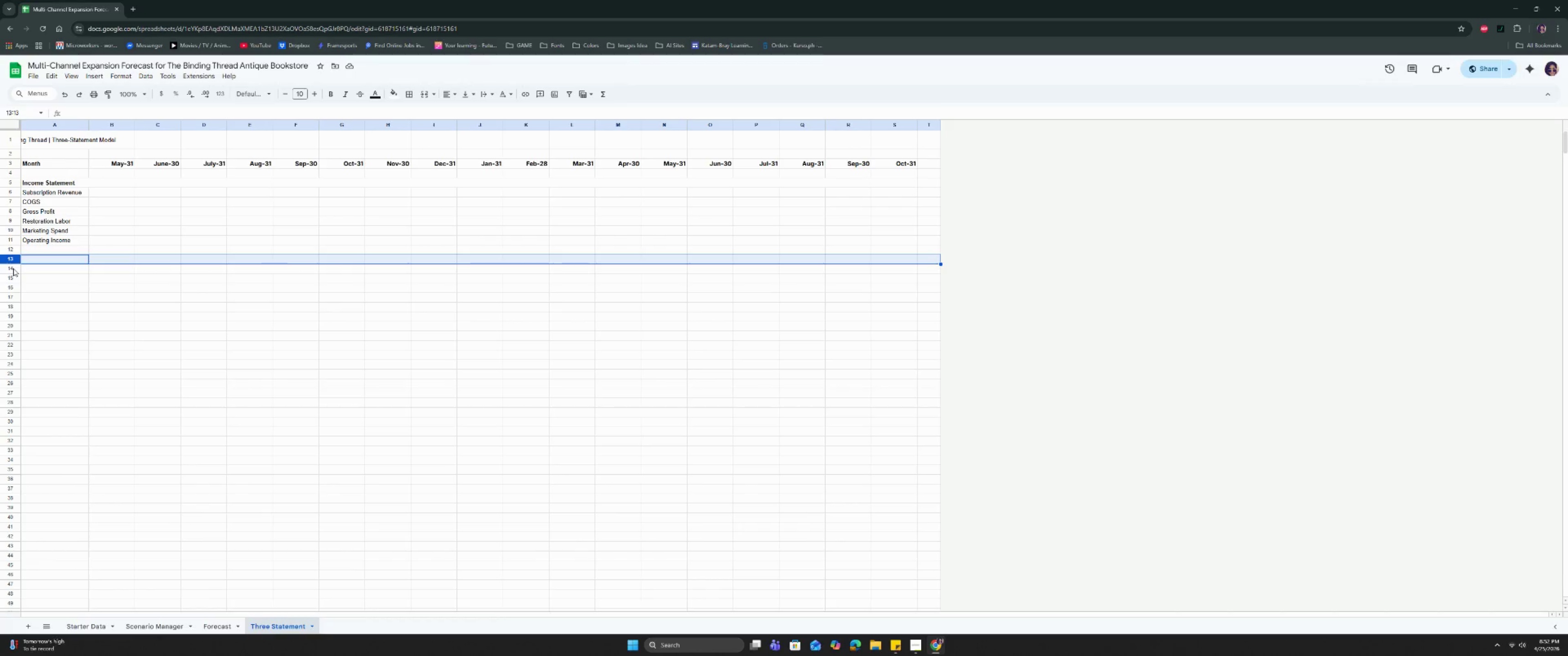 
left_click([13, 268])
 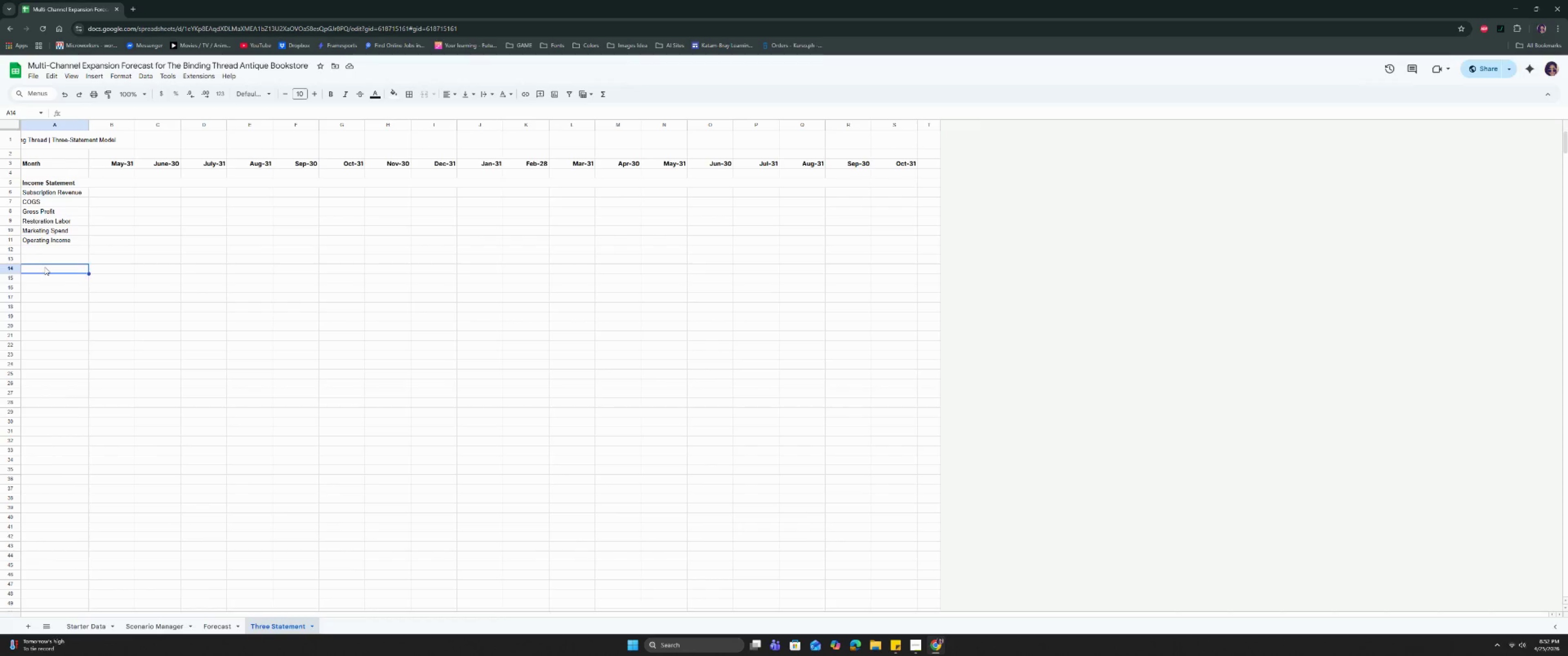 
double_click([45, 267])
 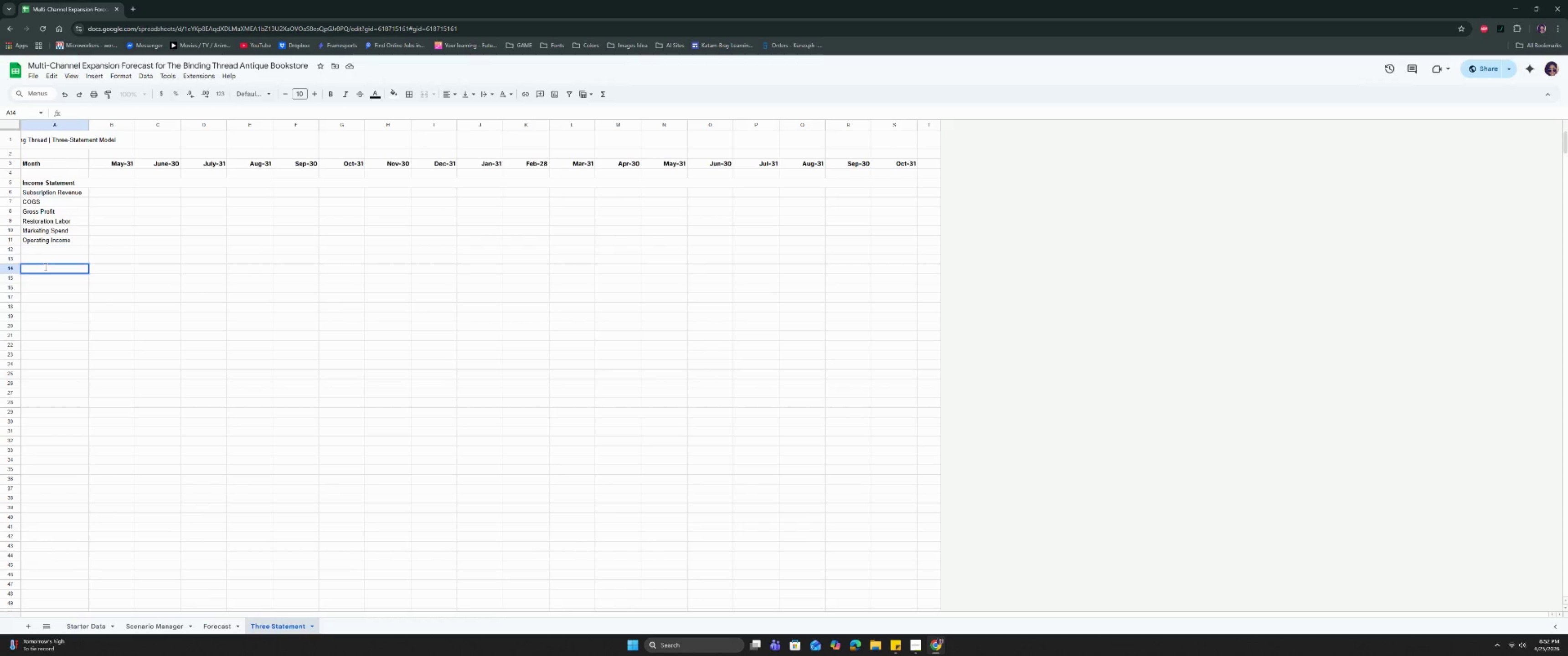 
type(Cash Flor)
key(Backspace)
type(w Sata)
key(Backspace)
key(Backspace)
key(Backspace)
type(tatement)
 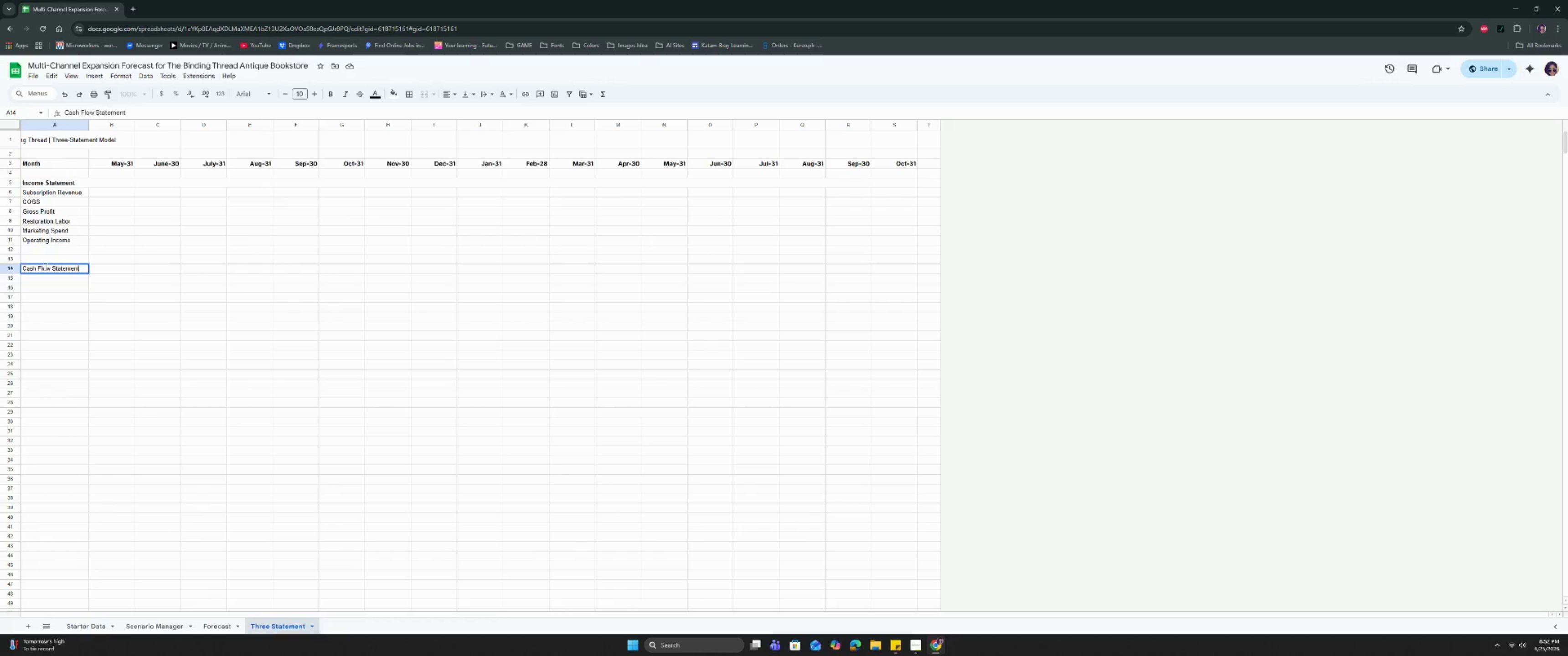 
key(Enter)
 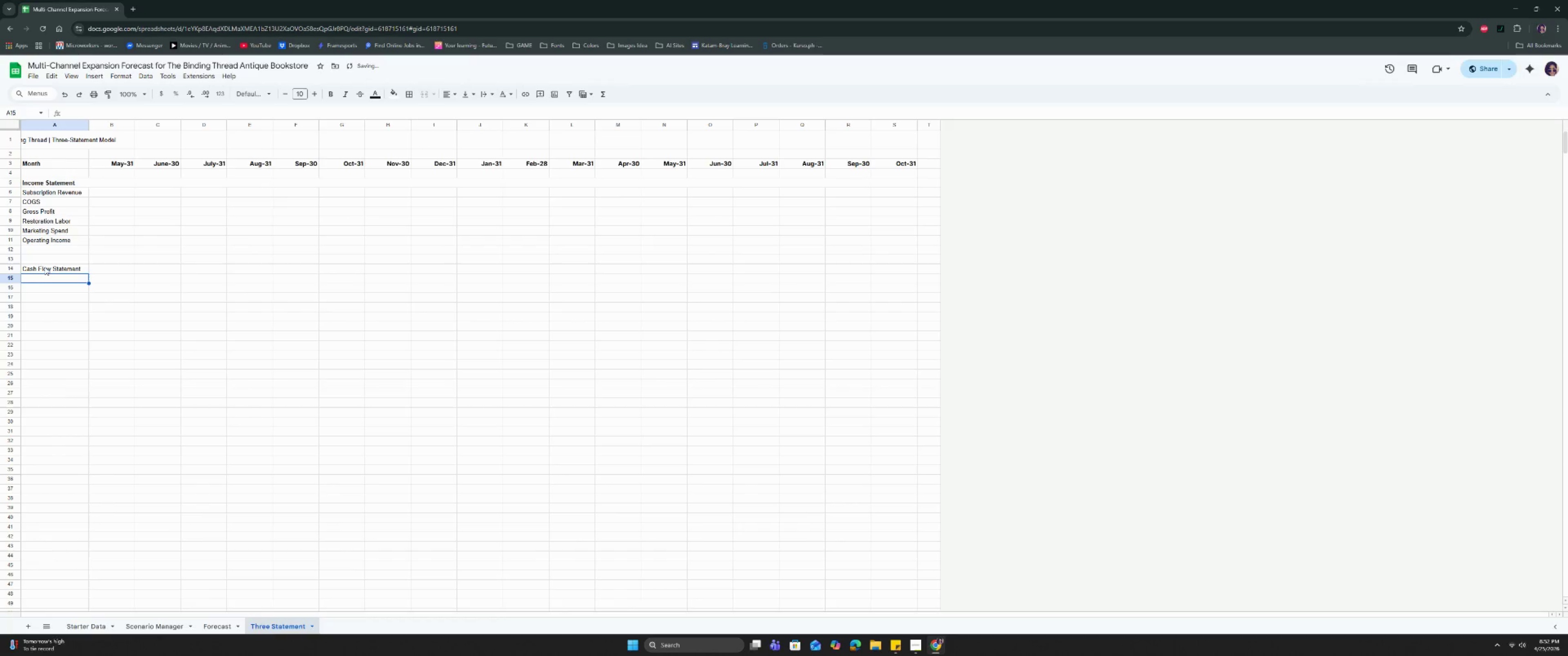 
left_click_drag(start_coordinate=[45, 267], to_coordinate=[57, 271])
 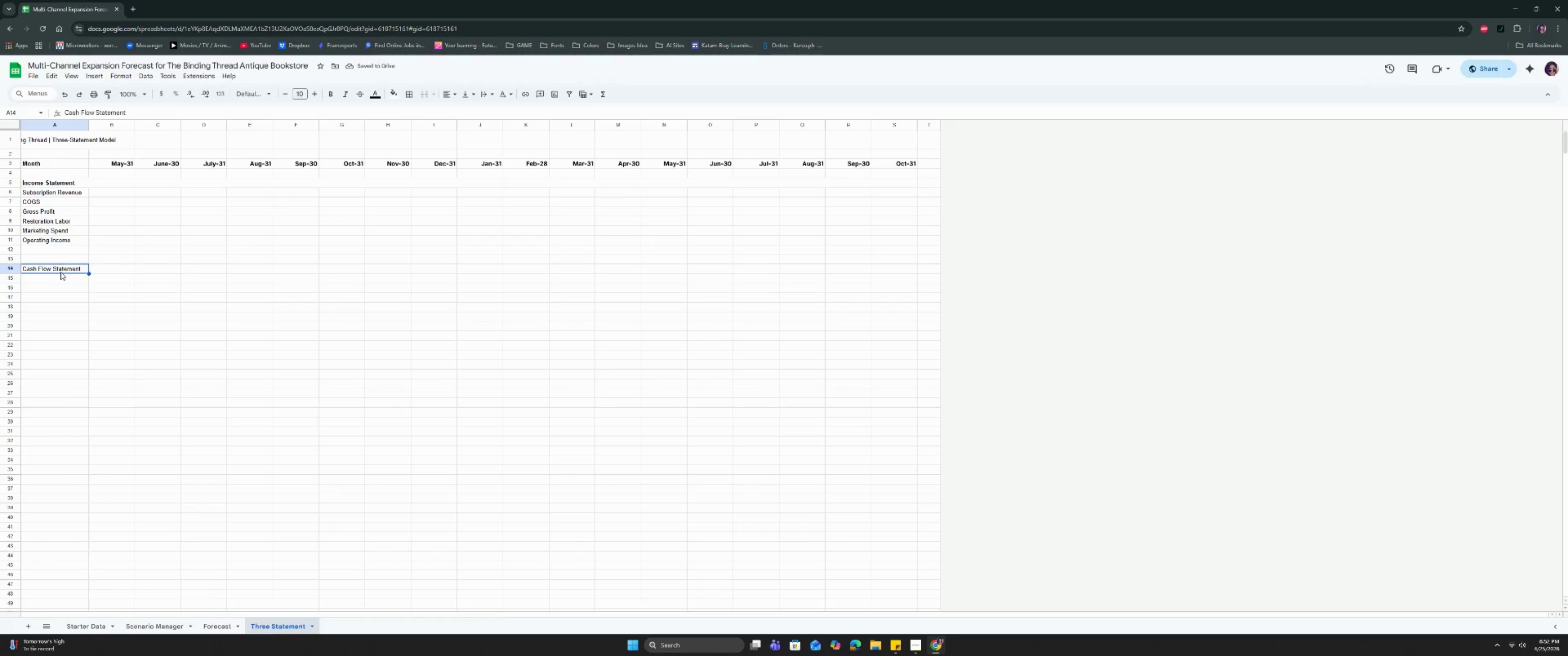 
key(Control+B)
 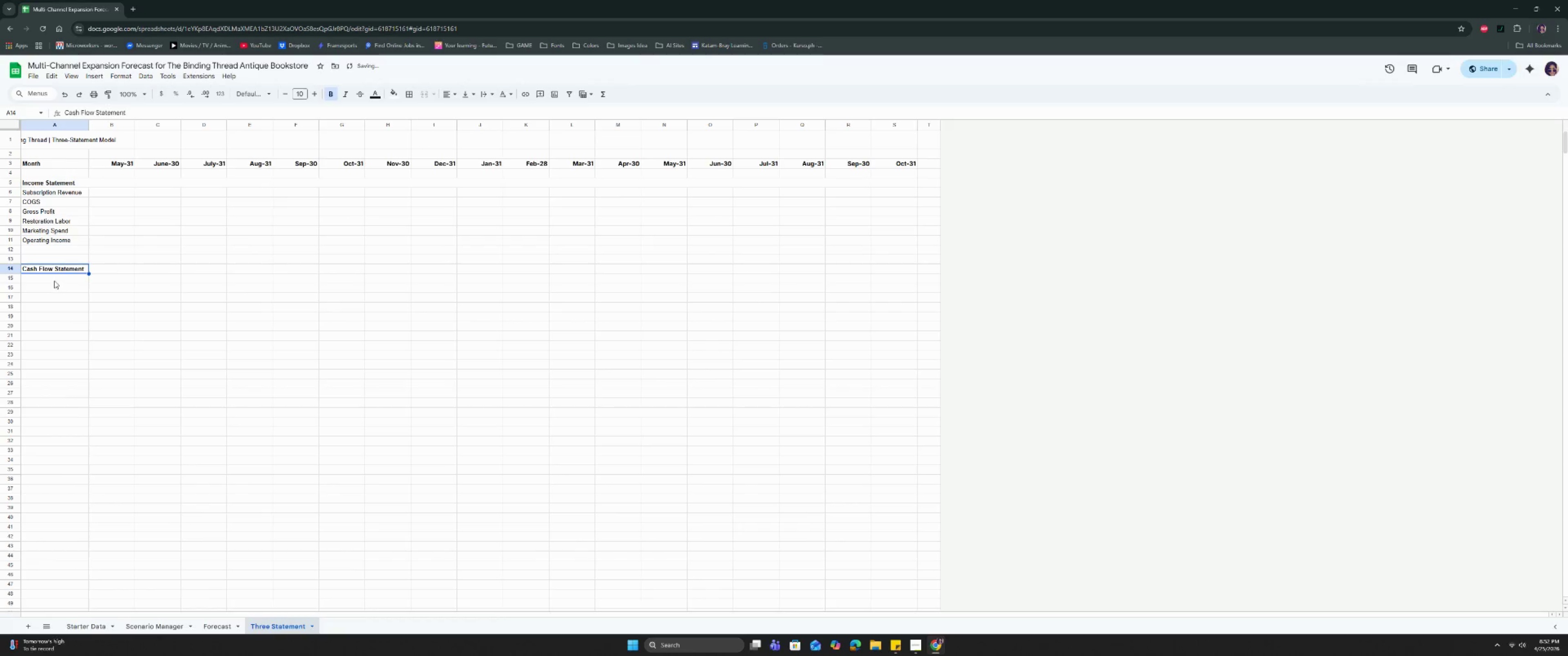 
left_click([54, 281])
 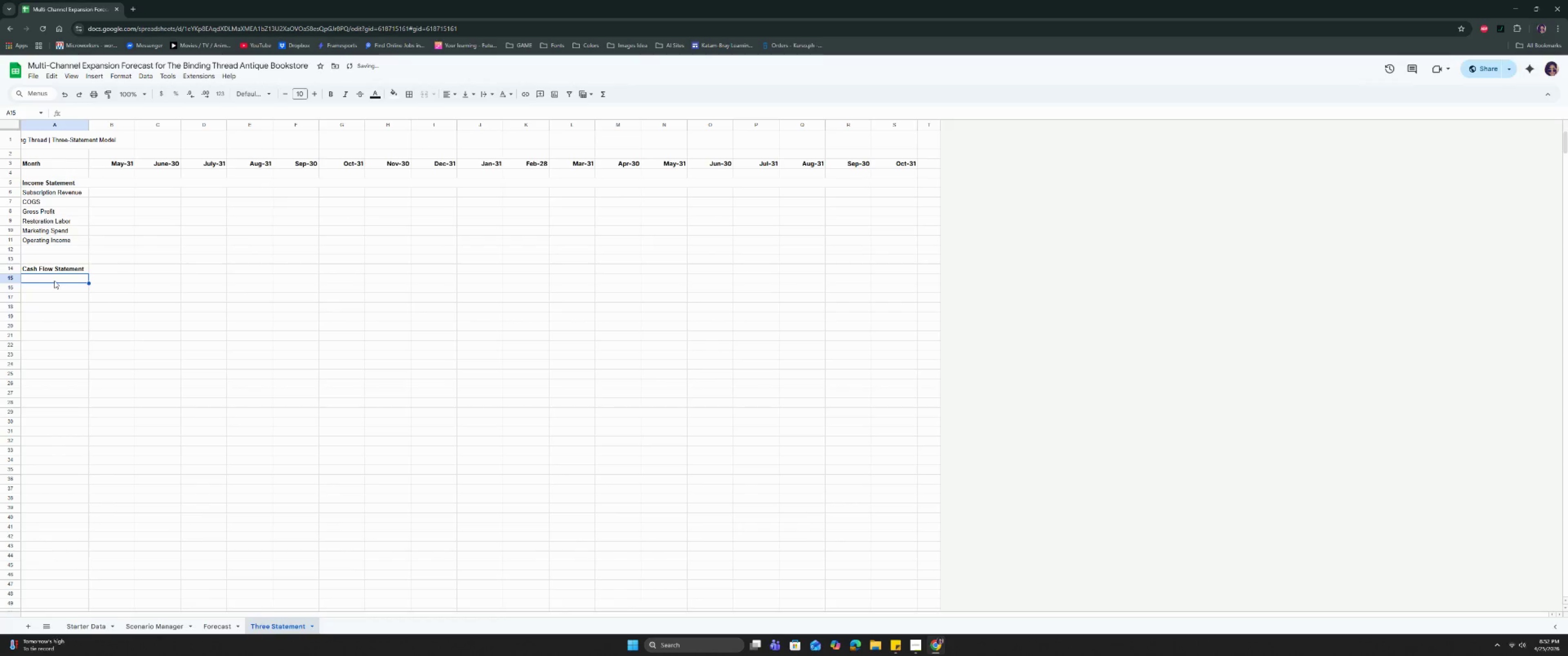 
type(Begg)
key(Backspace)
type(inning Cash)
 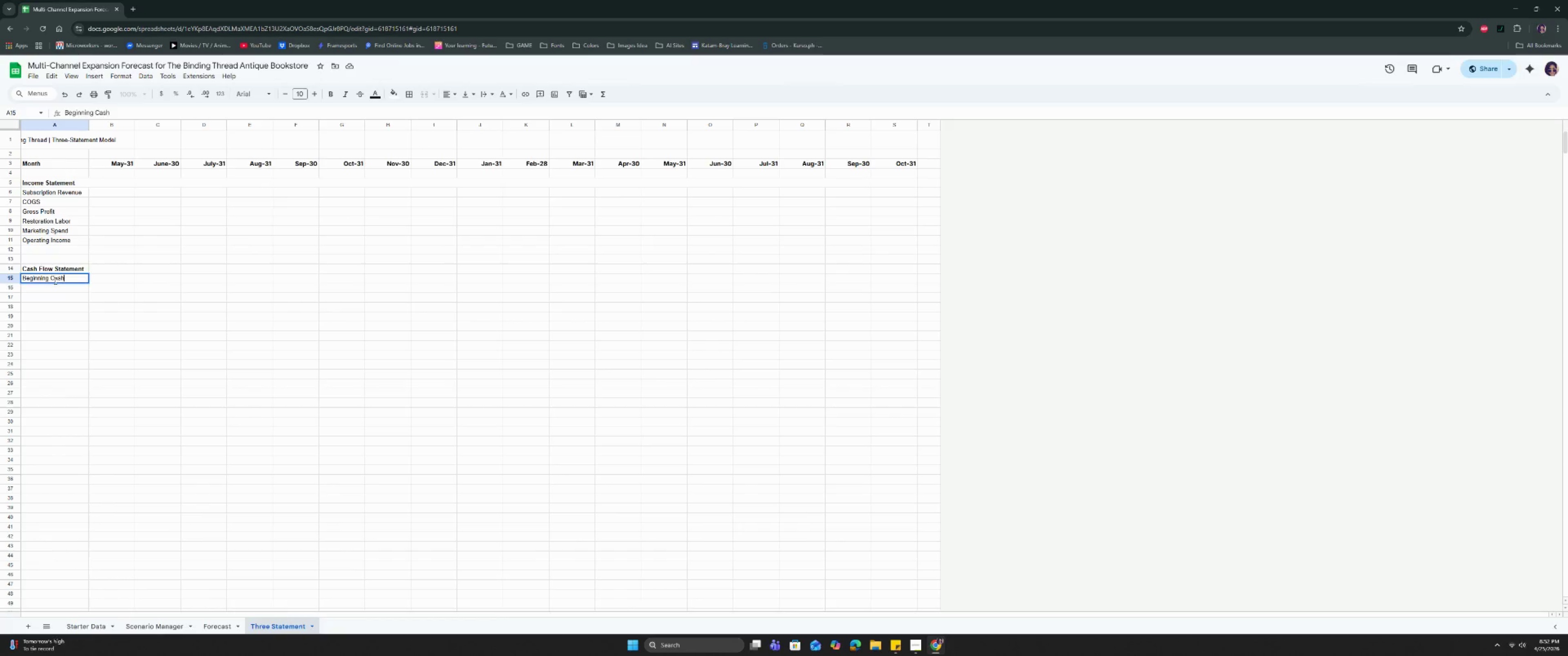 
key(Enter)
 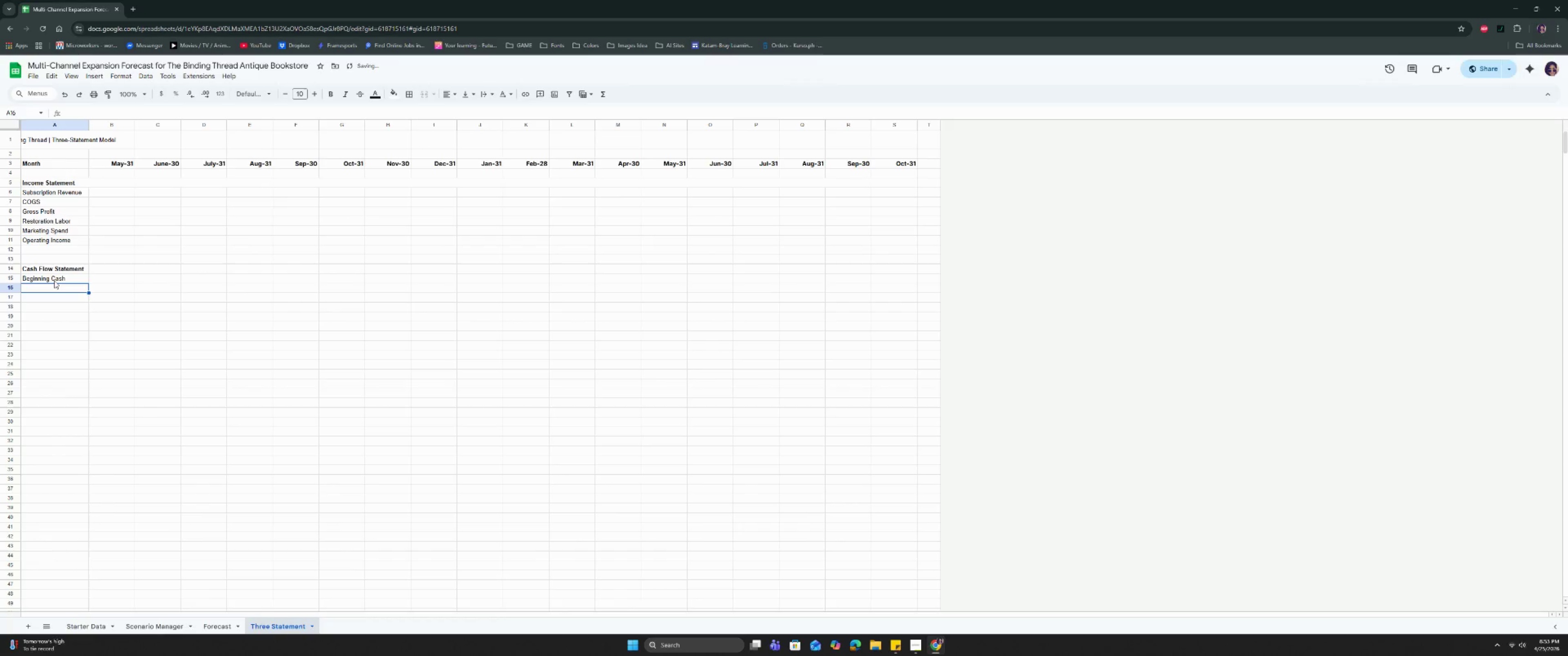 
type(Cash Collected )
 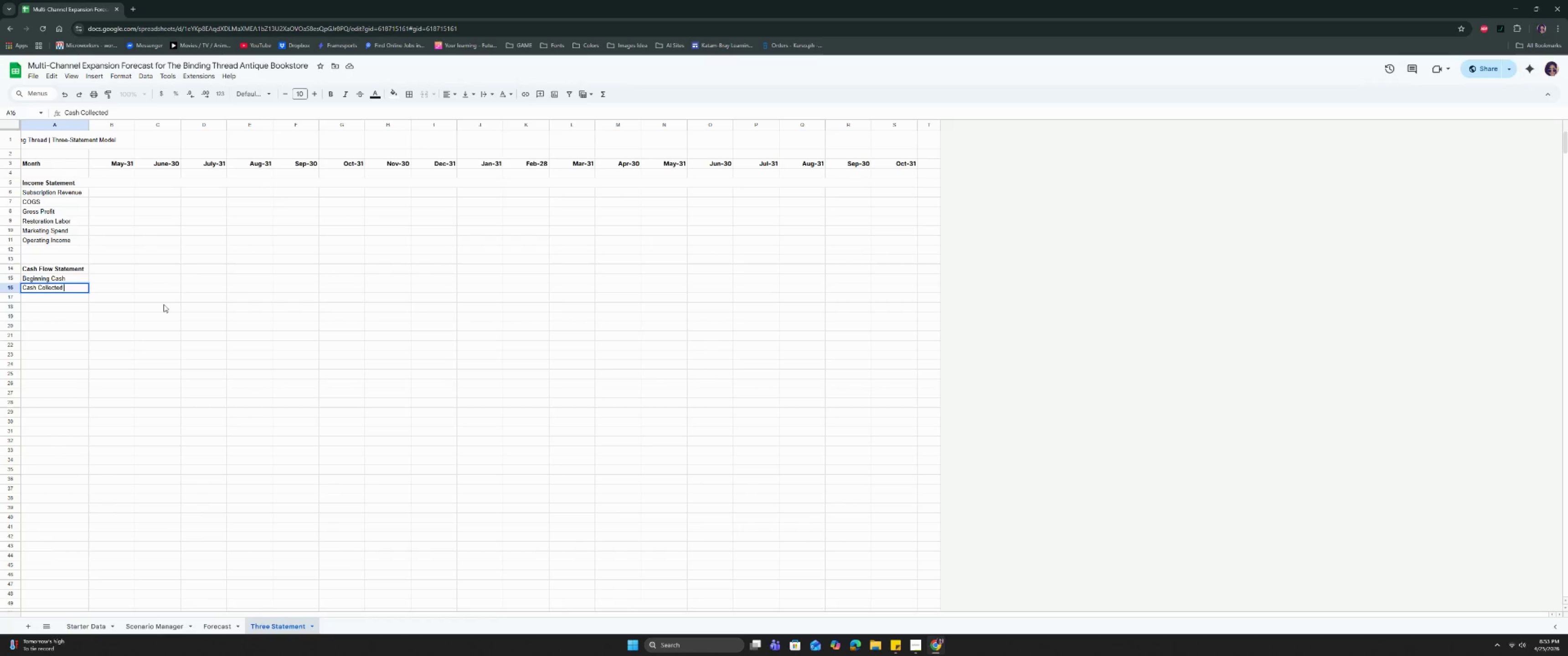 
type(from Prepayemt)
key(Backspace)
key(Backspace)
key(Backspace)
type(,me)
key(Backspace)
key(Backspace)
key(Backspace)
type(ments)
 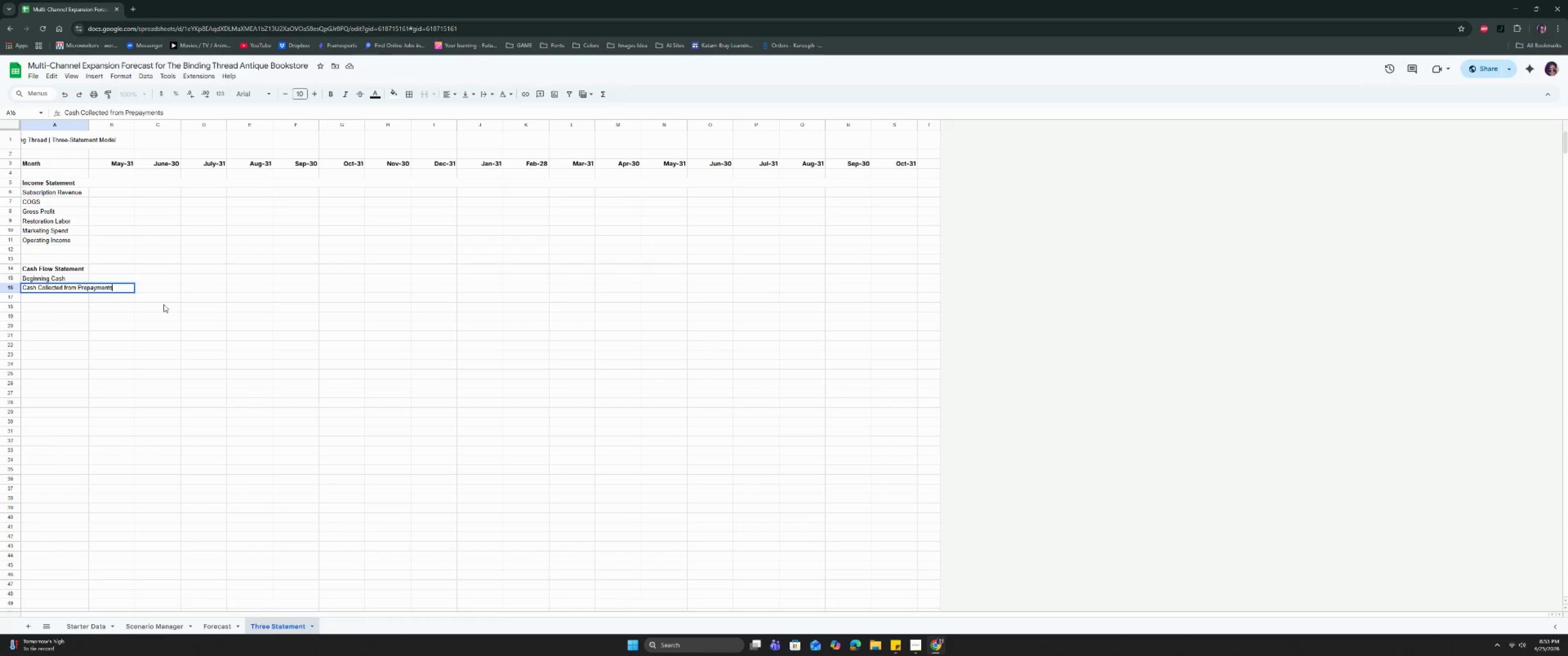 
key(Enter)
 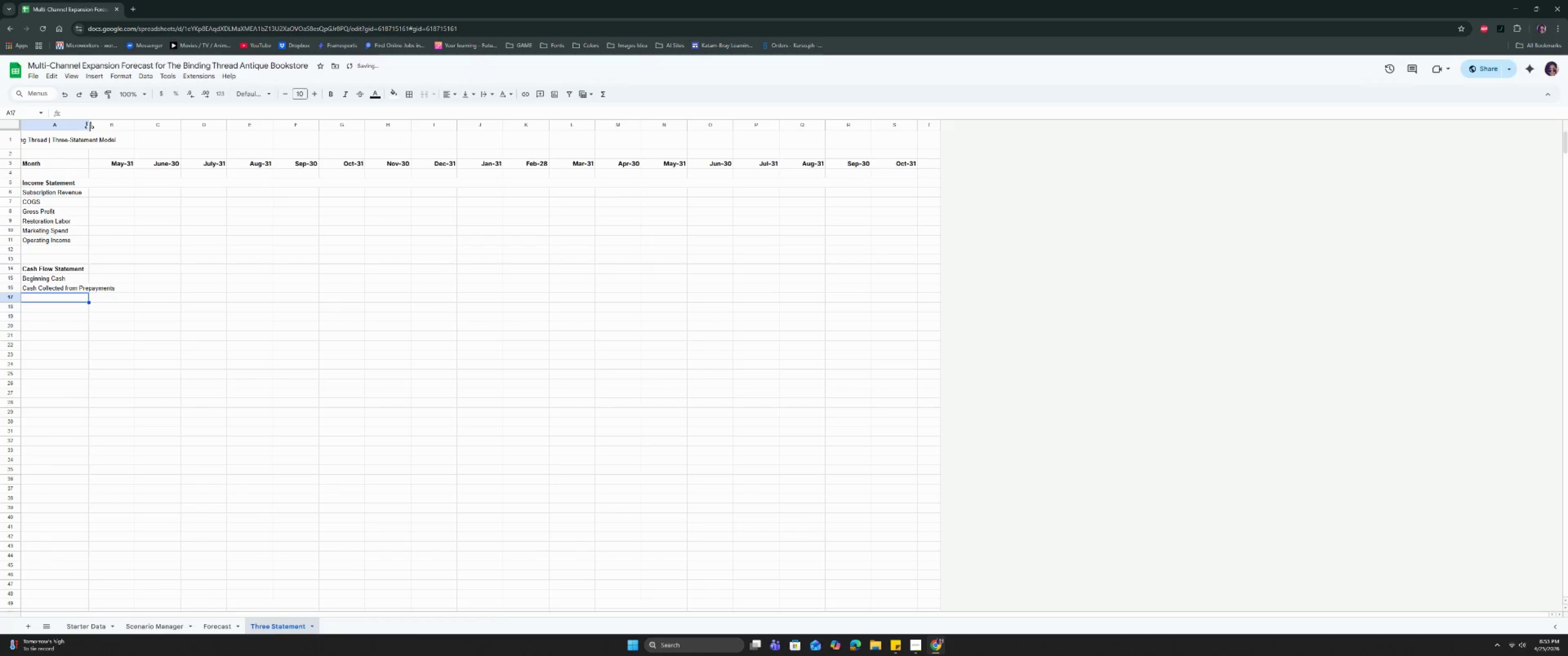 
left_click_drag(start_coordinate=[89, 125], to_coordinate=[121, 141])
 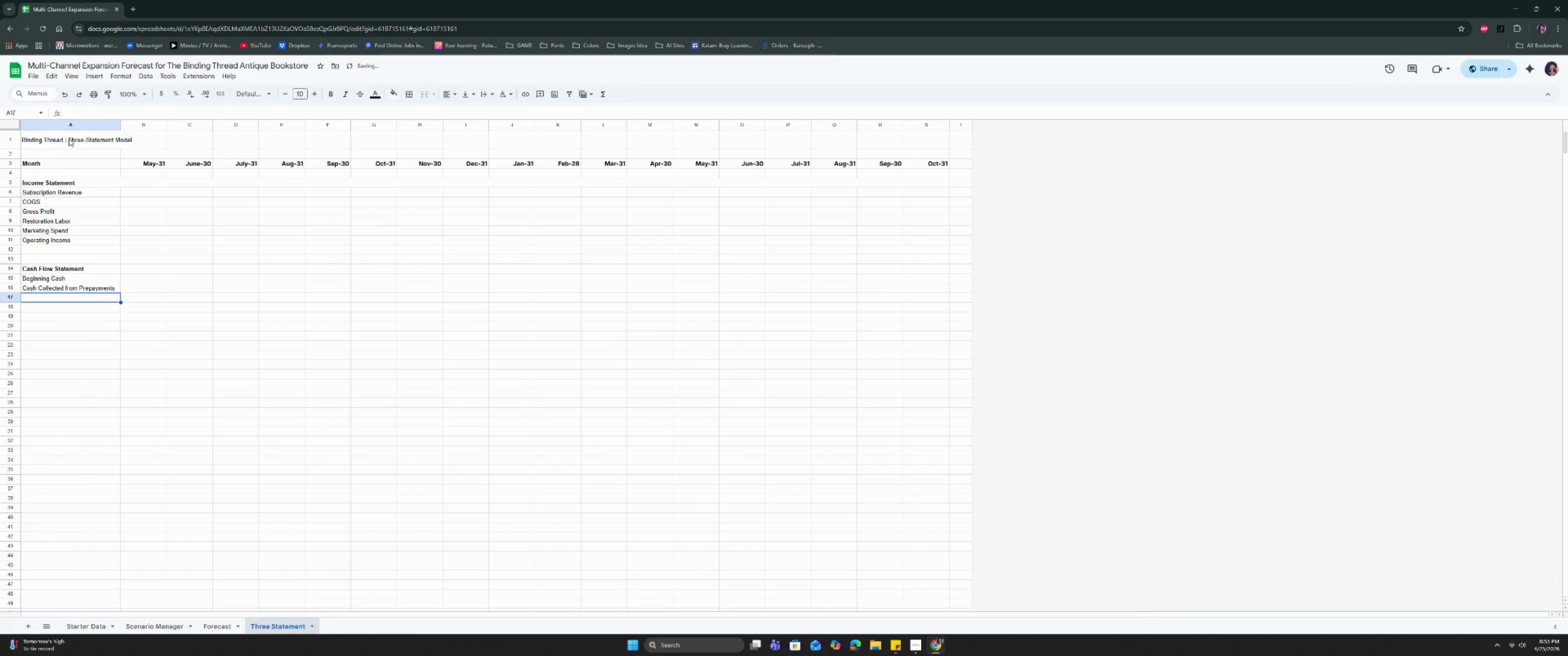 
left_click_drag(start_coordinate=[64, 139], to_coordinate=[946, 144])
 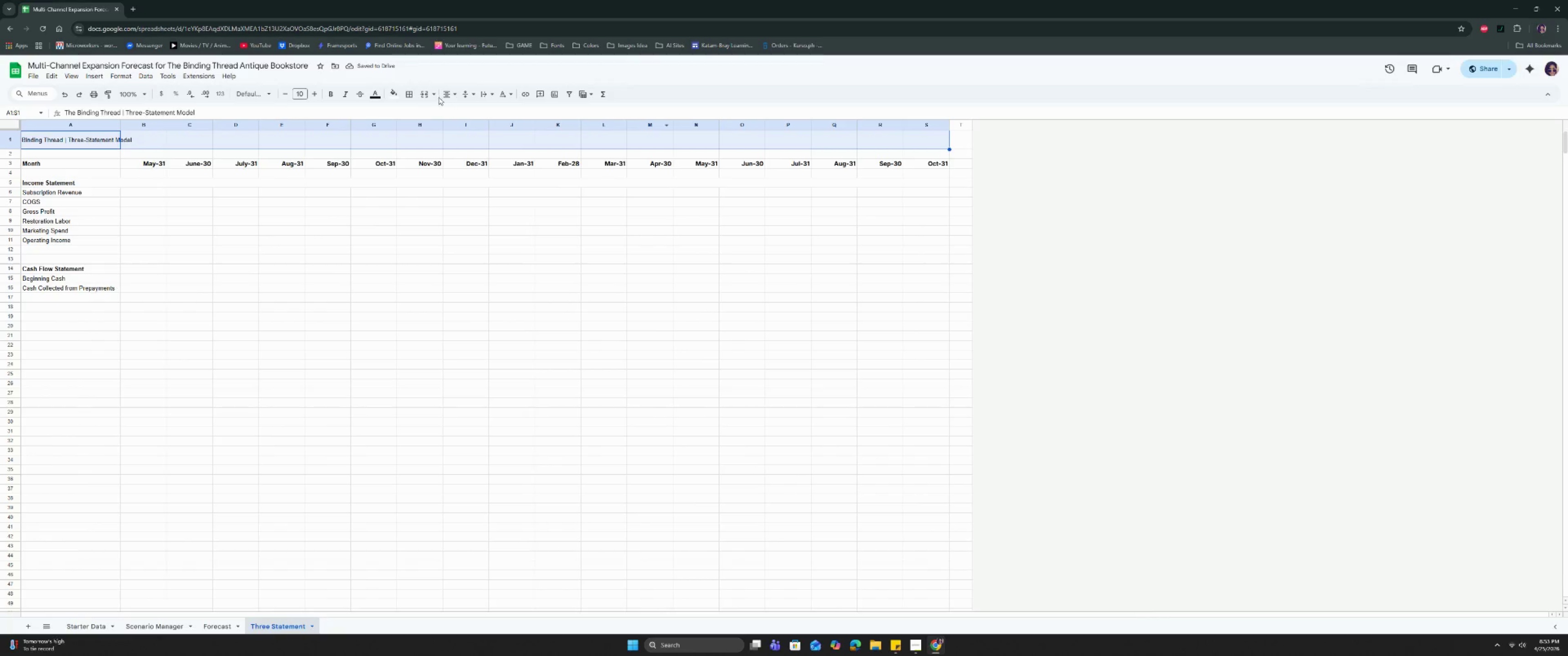 
left_click([423, 96])
 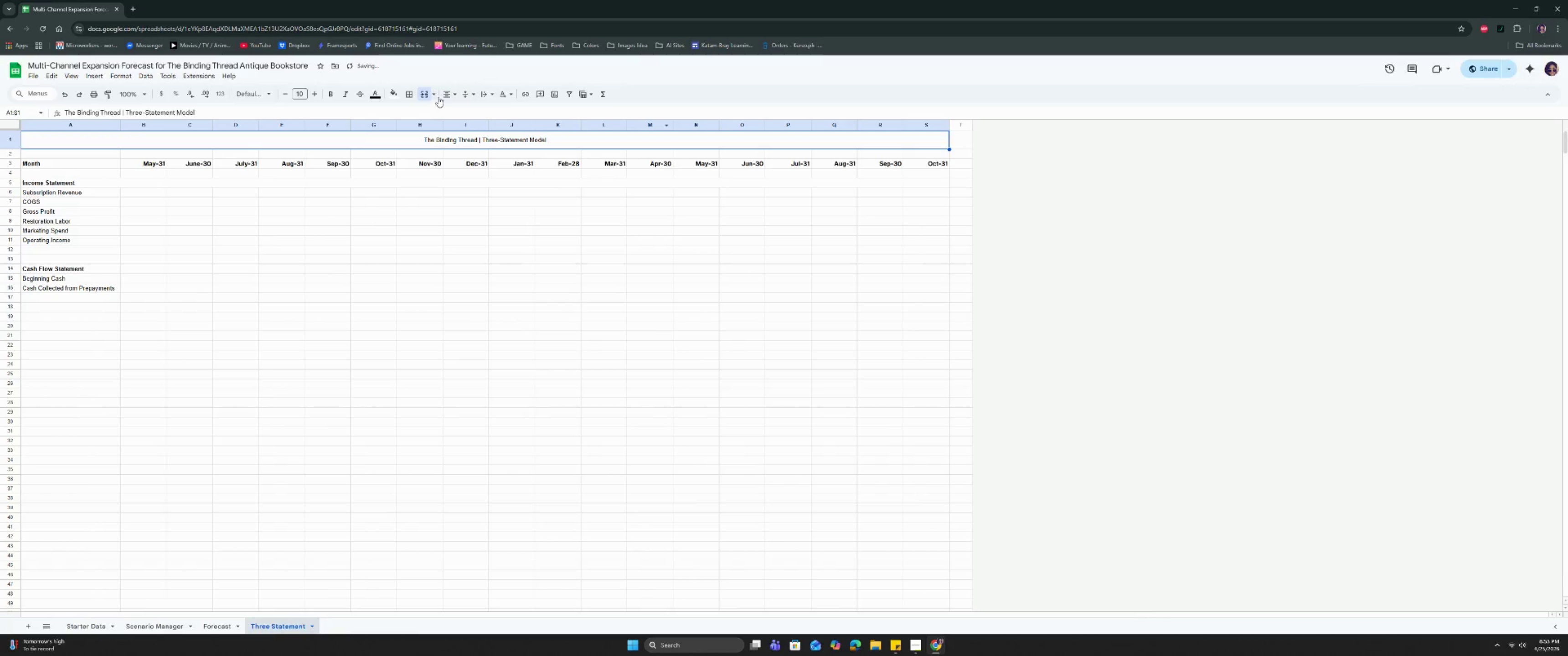 
left_click([445, 92])
 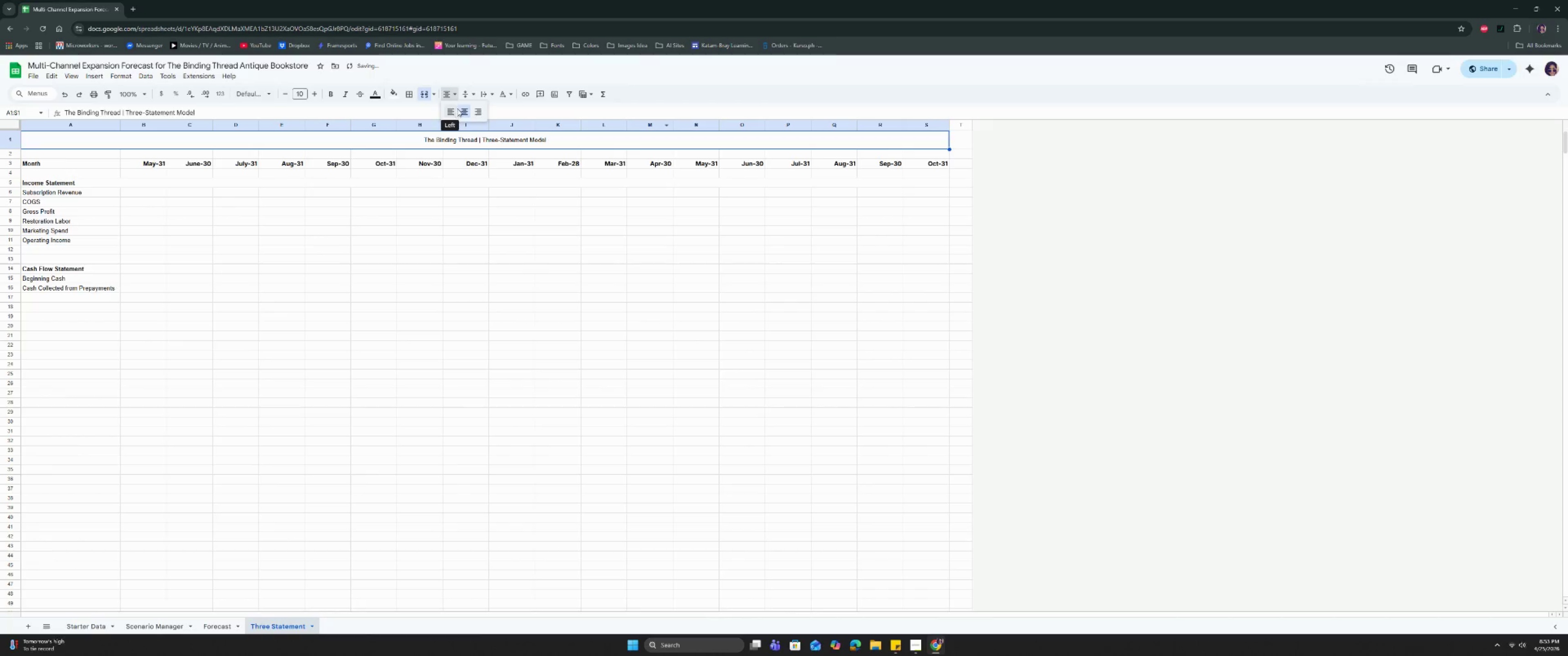 
left_click([462, 109])
 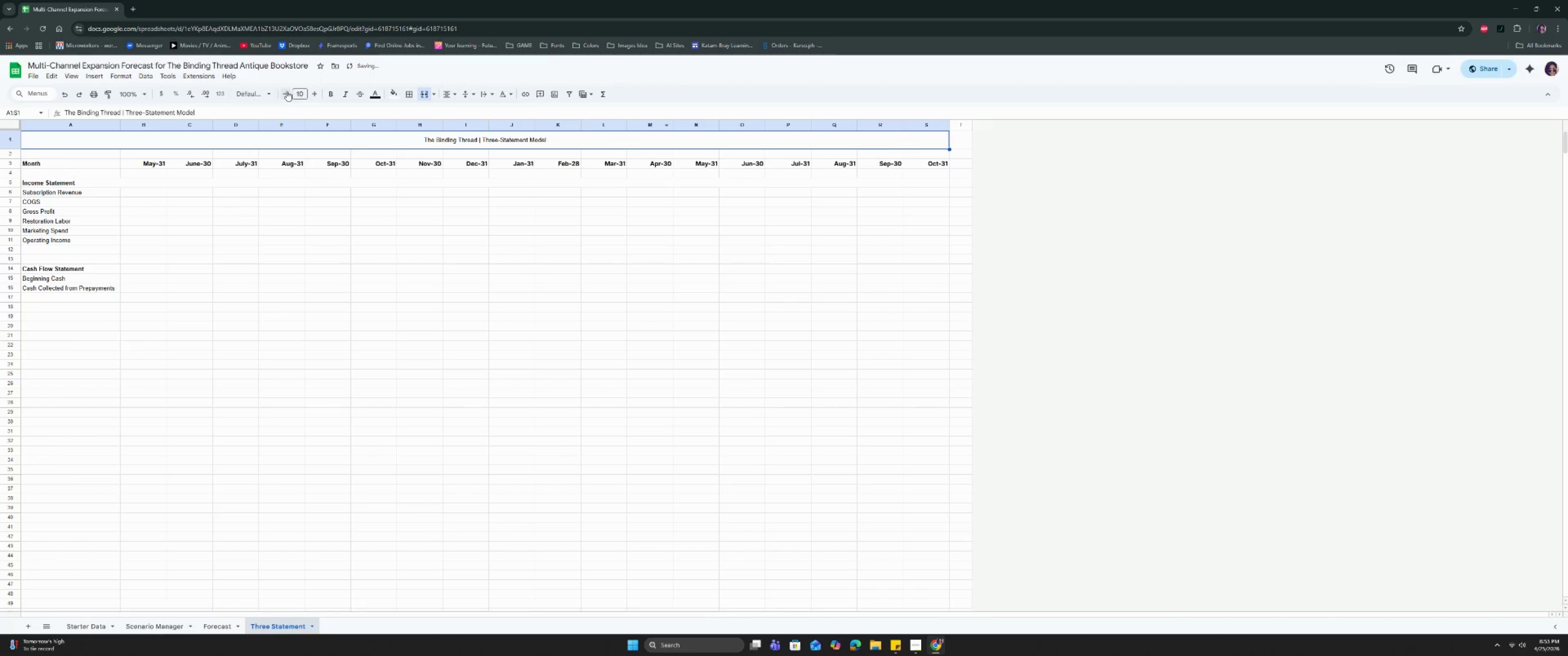 
left_click([303, 93])
 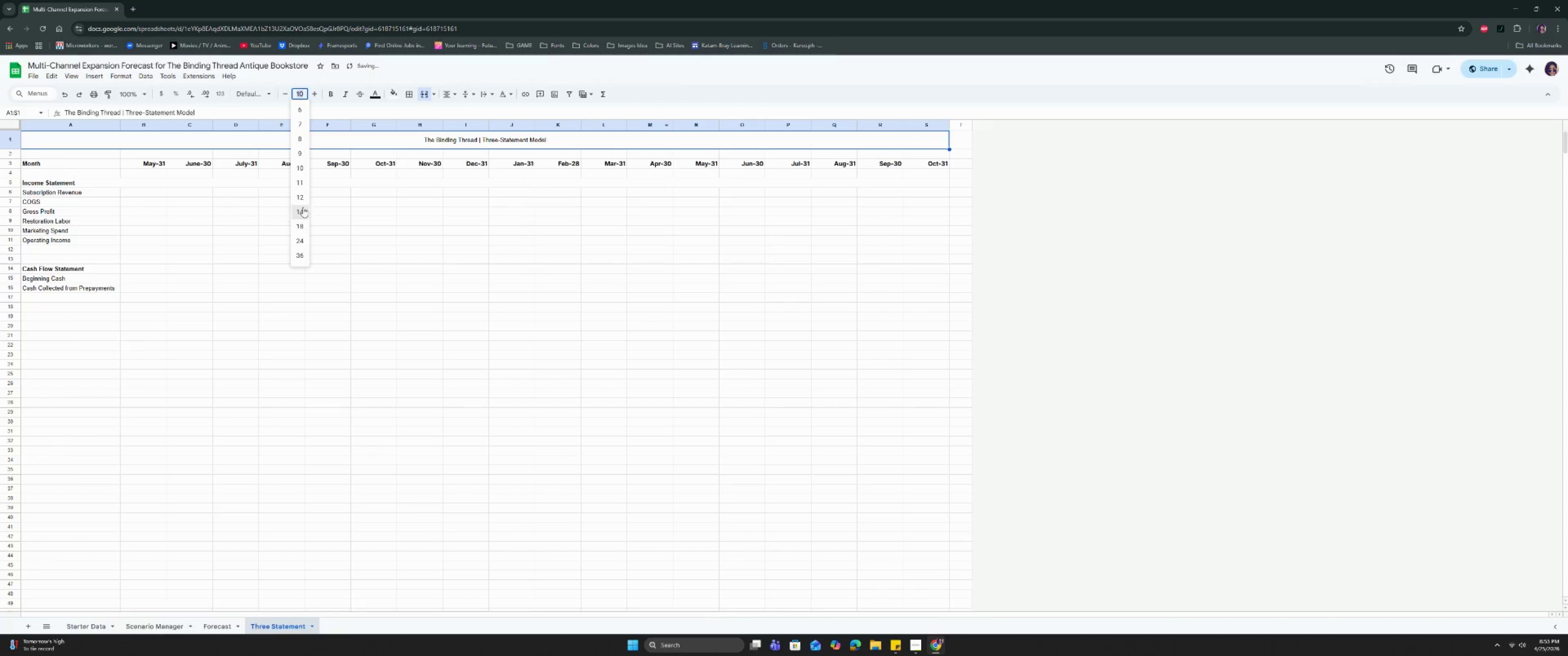 
left_click([303, 213])
 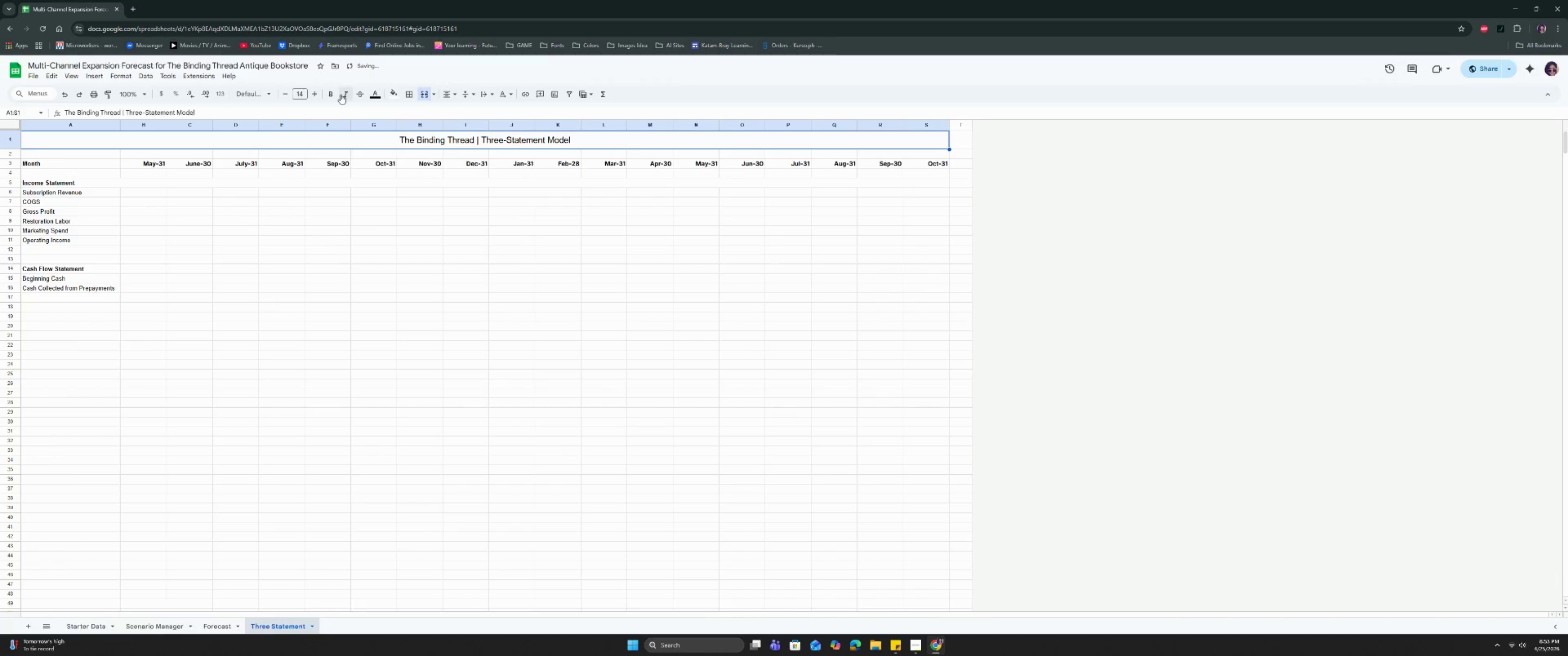 
left_click([330, 92])
 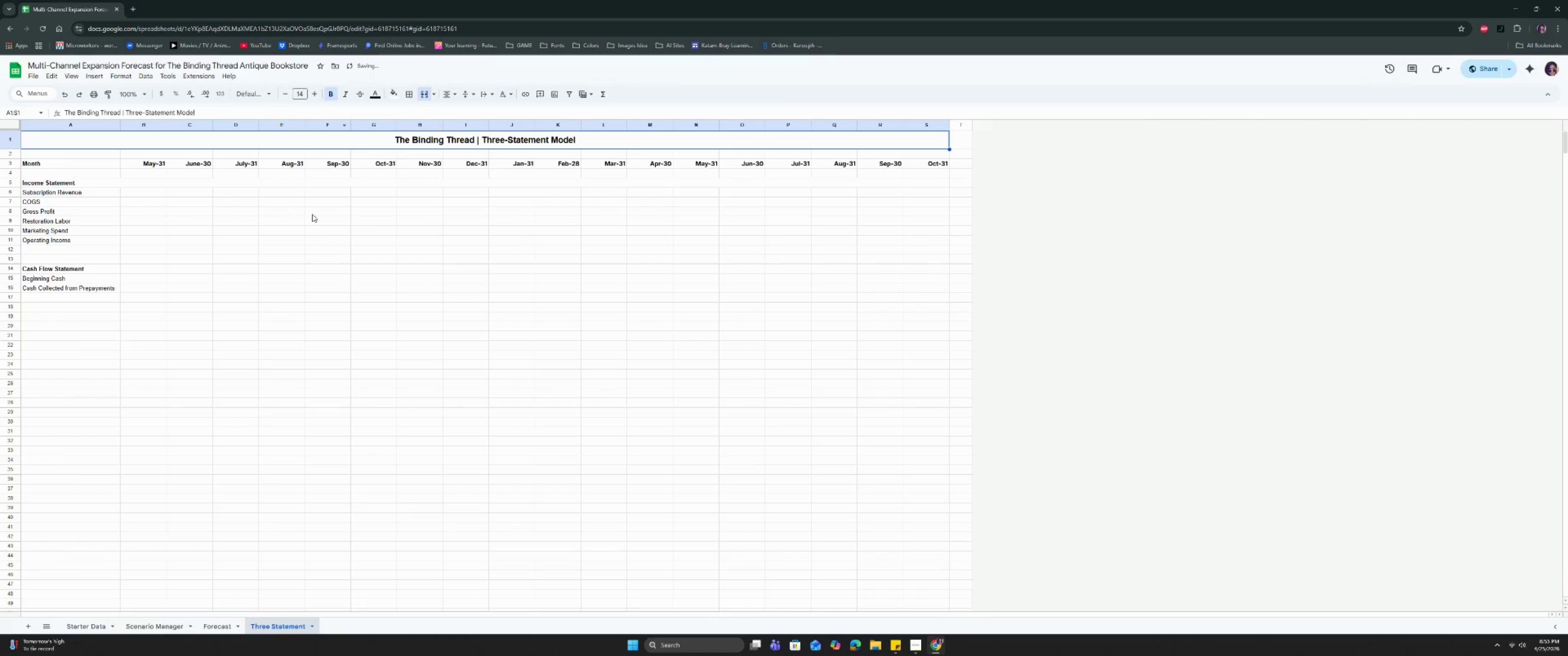 
left_click([312, 217])
 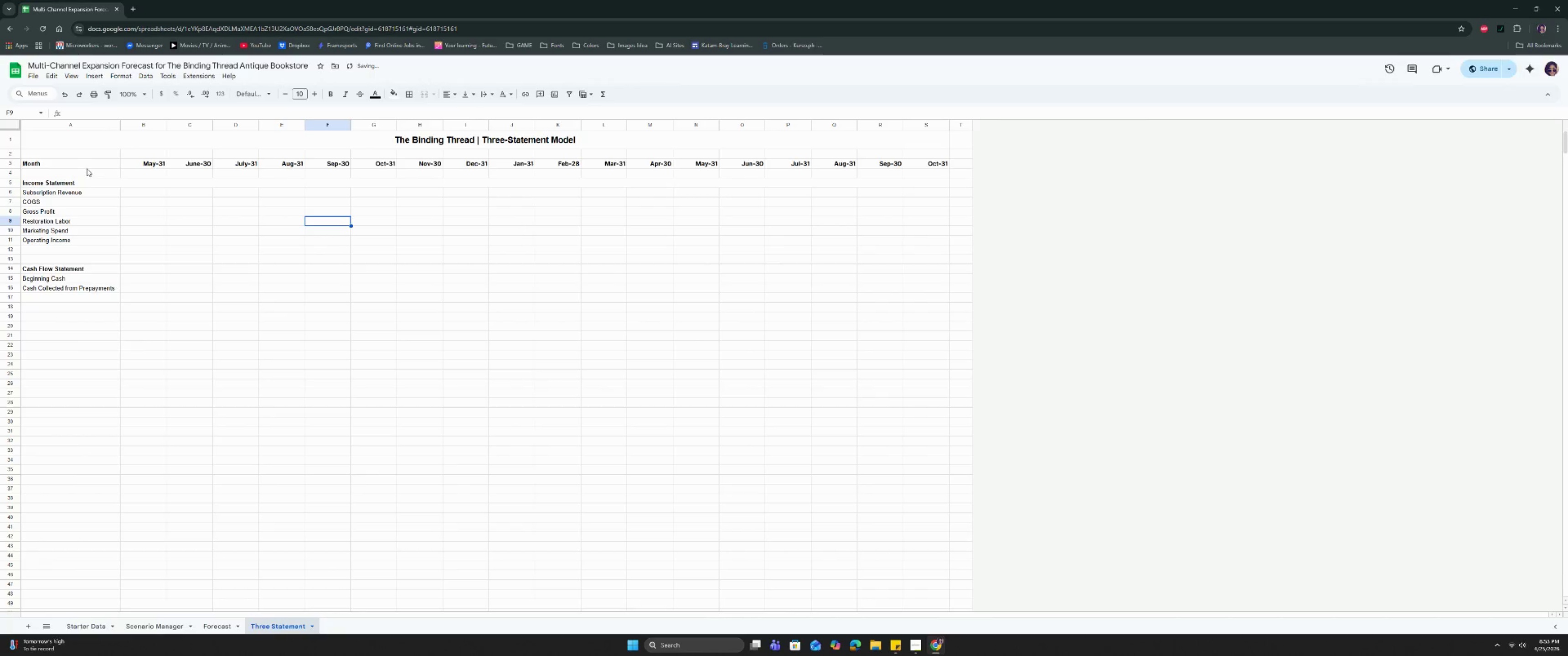 
left_click([85, 167])
 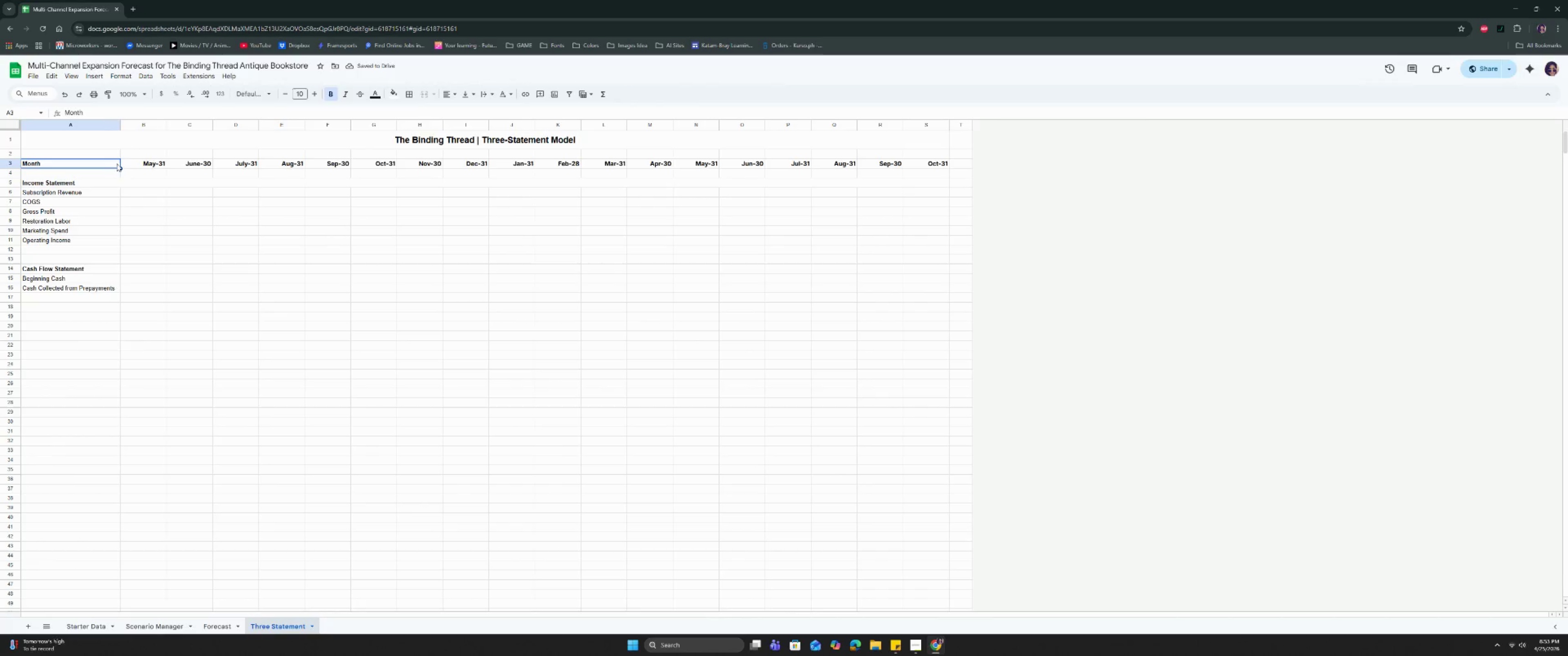 
left_click([142, 161])
 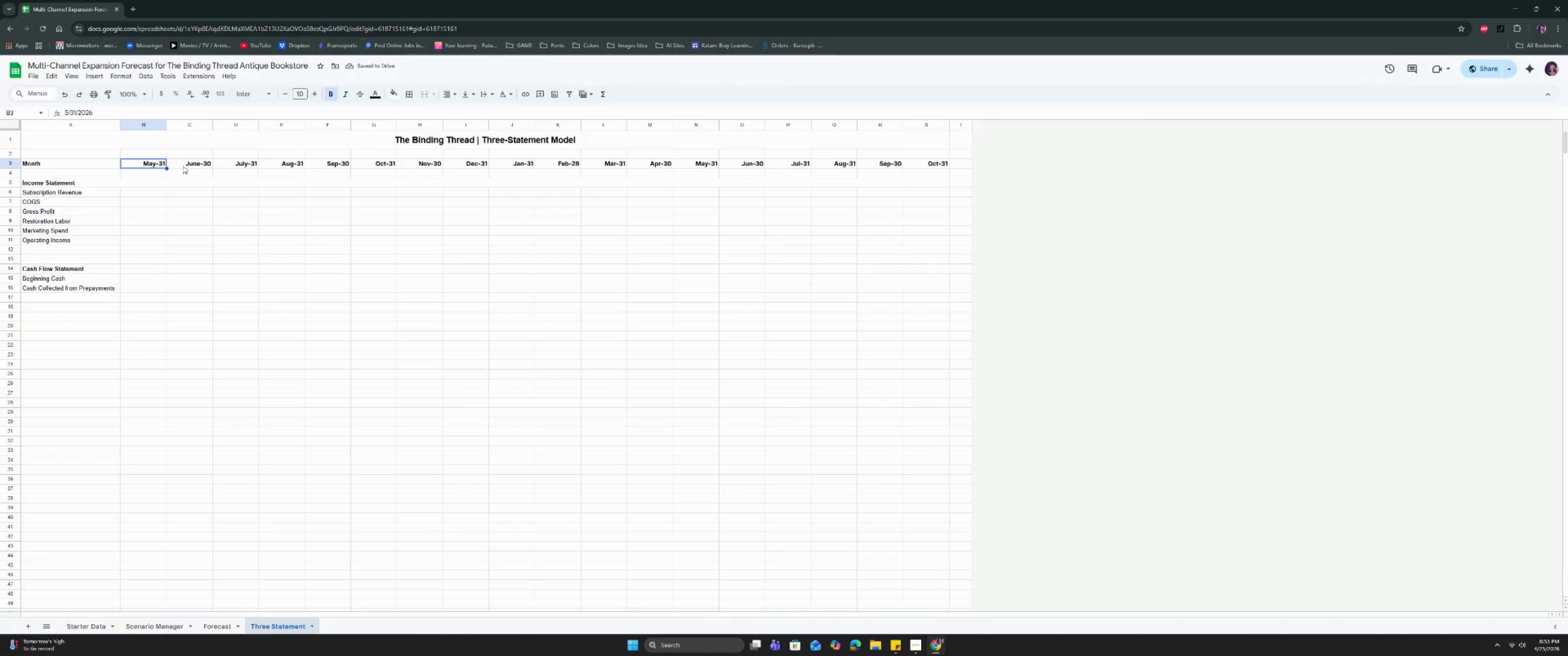 
left_click([190, 164])
 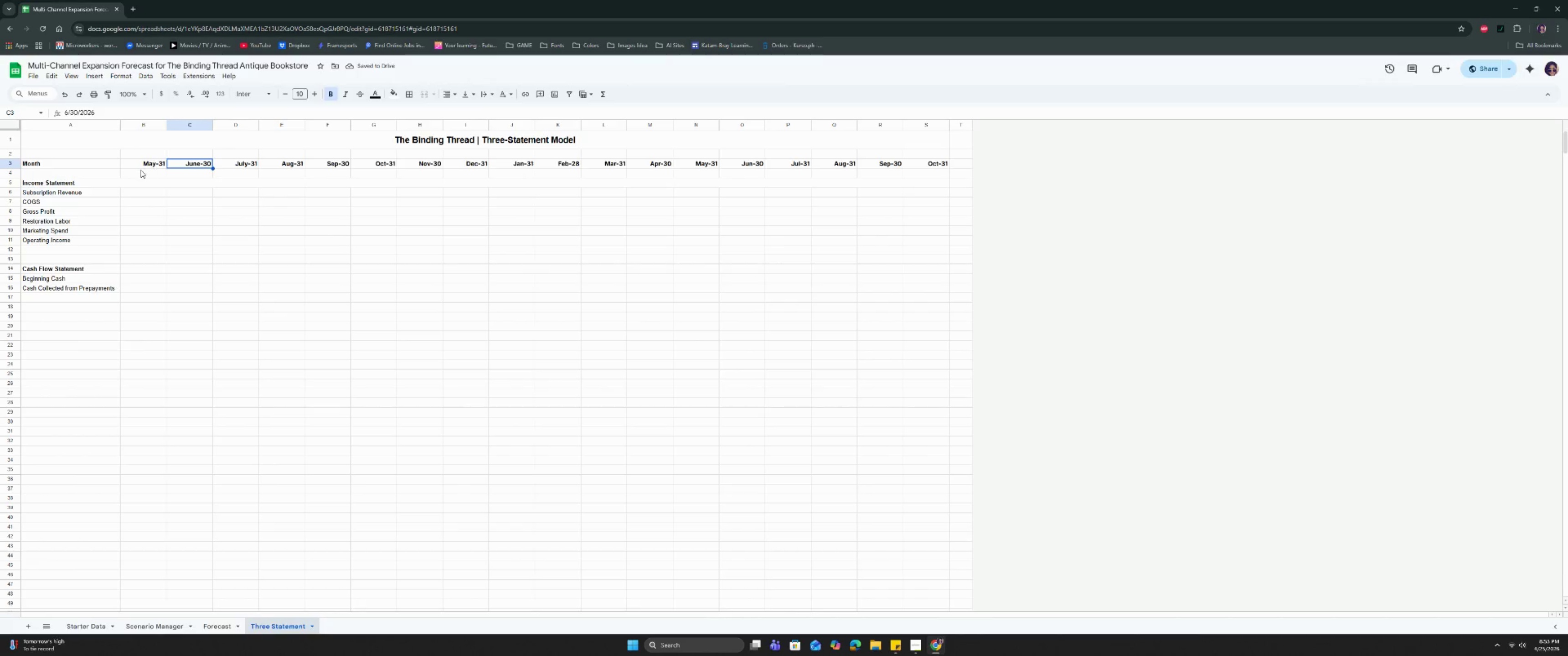 
left_click([151, 179])
 